 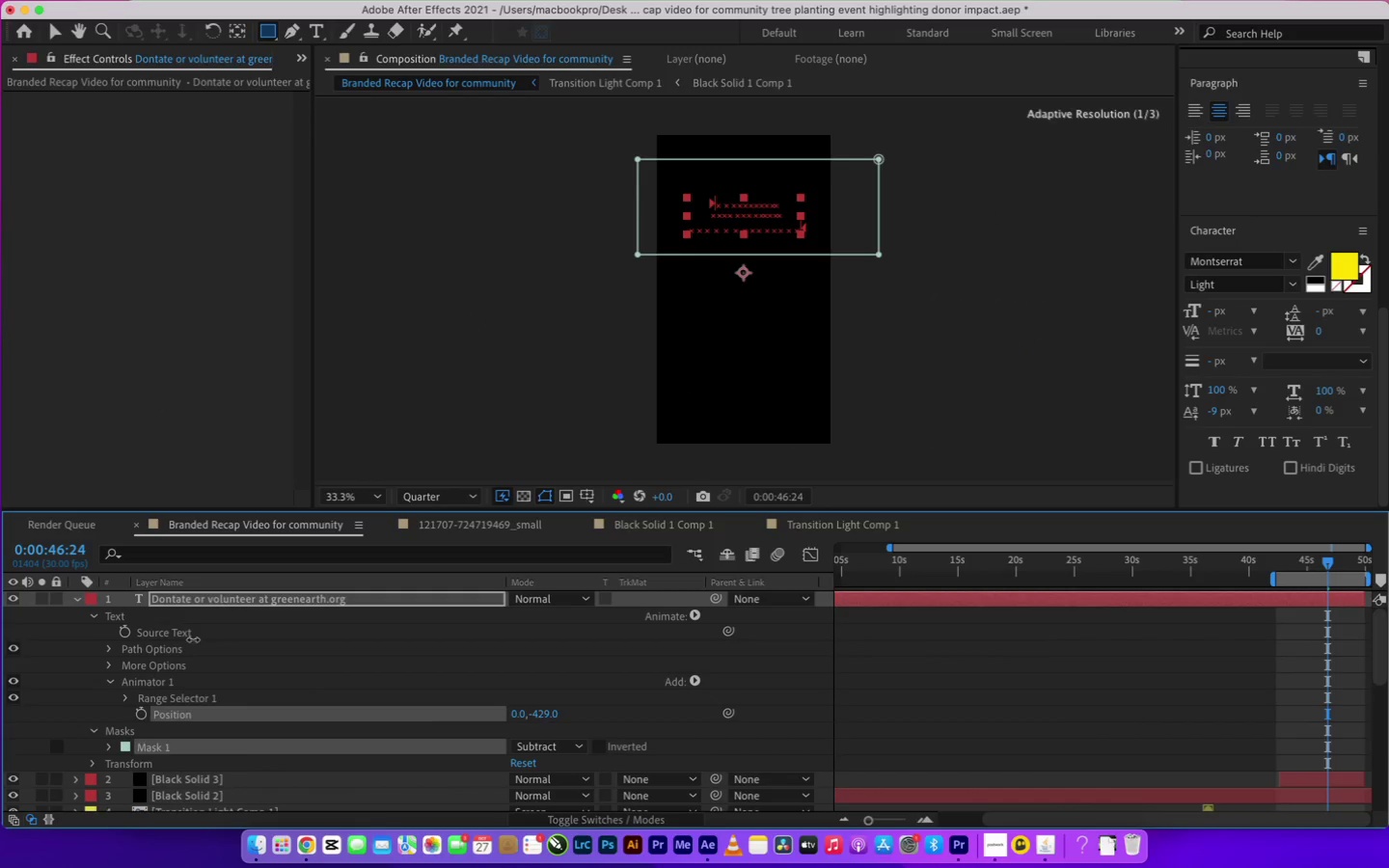 
left_click([142, 719])
 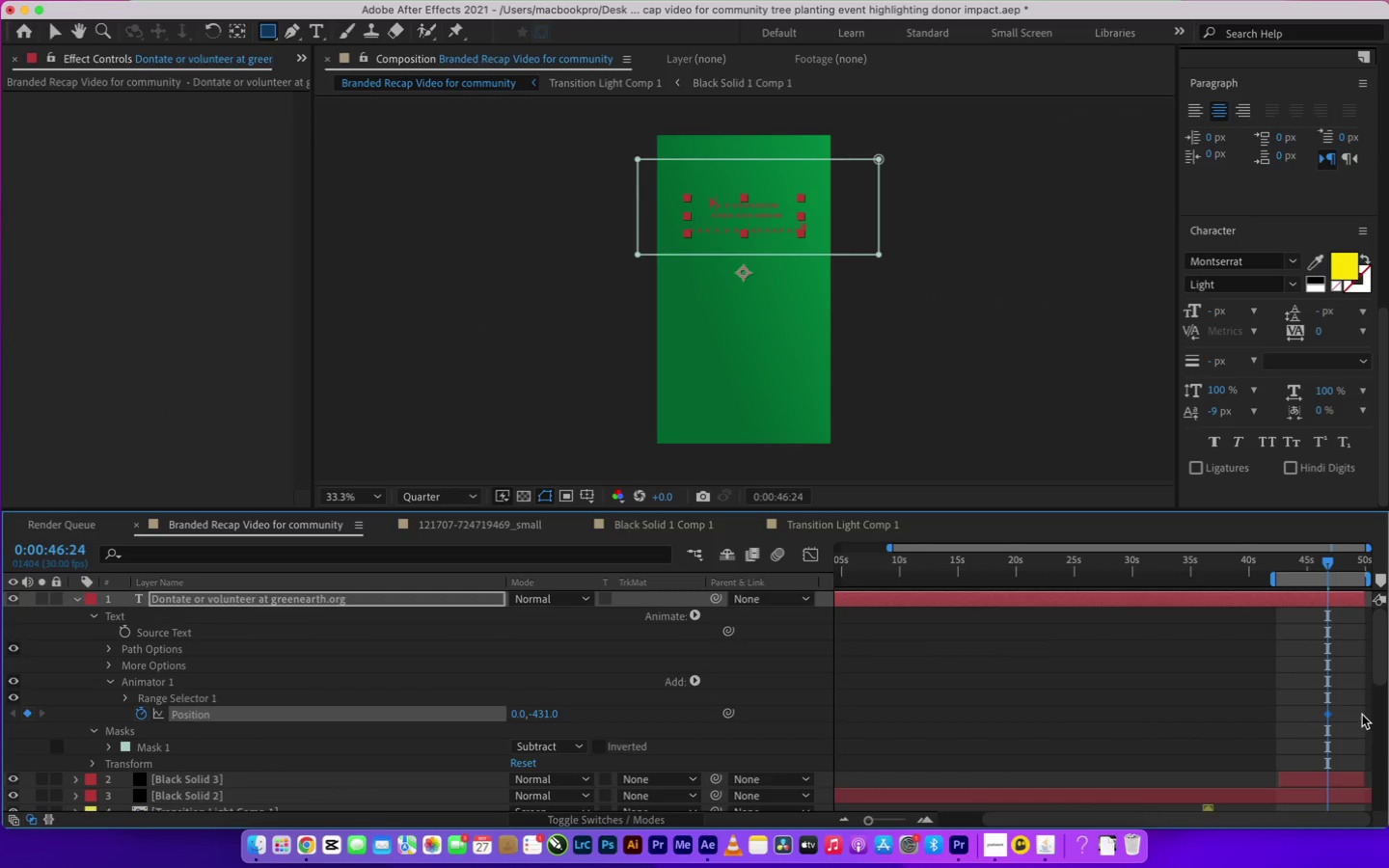 
left_click_drag(start_coordinate=[1327, 714], to_coordinate=[1273, 718])
 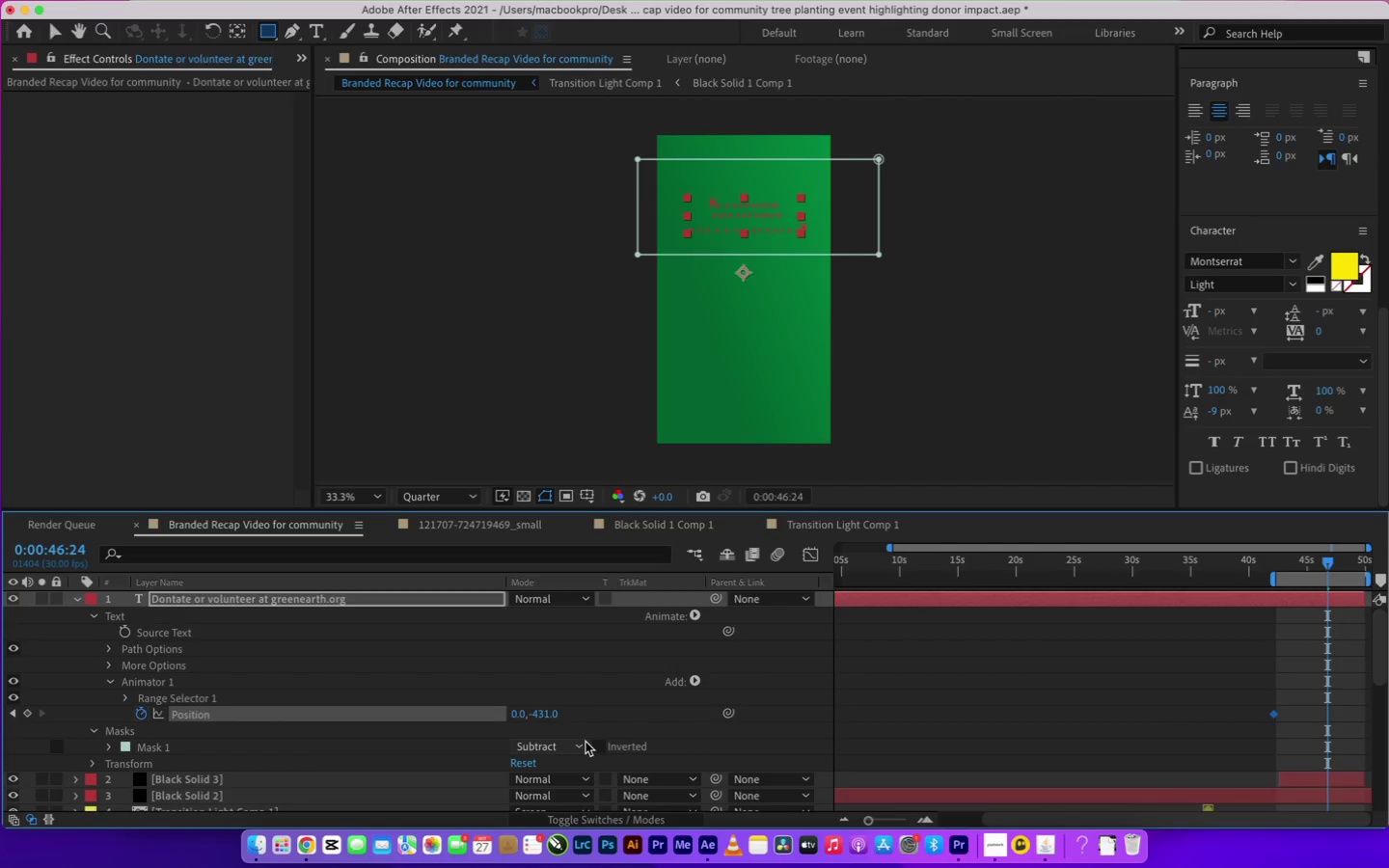 
left_click([549, 710])
 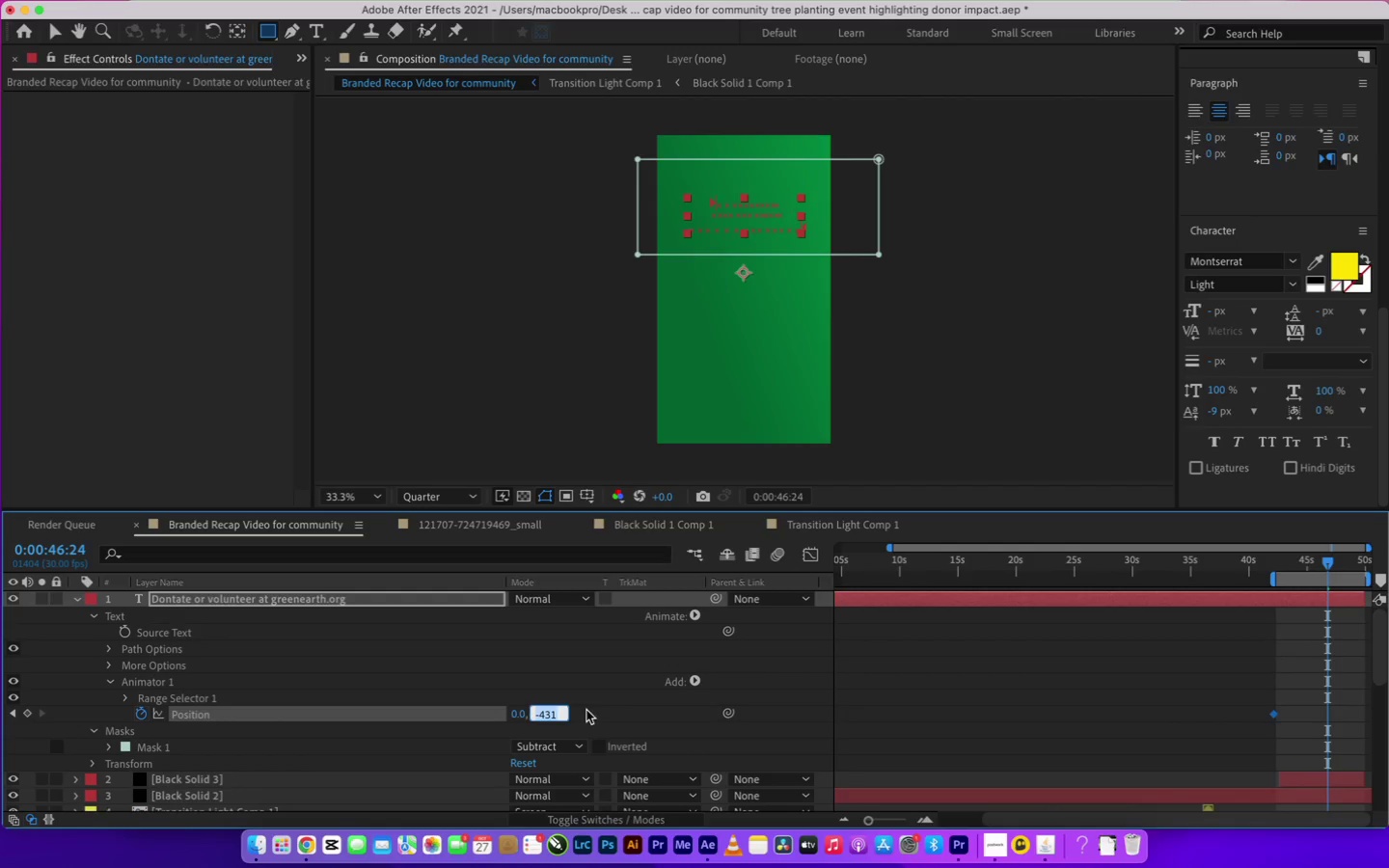 
key(0)
 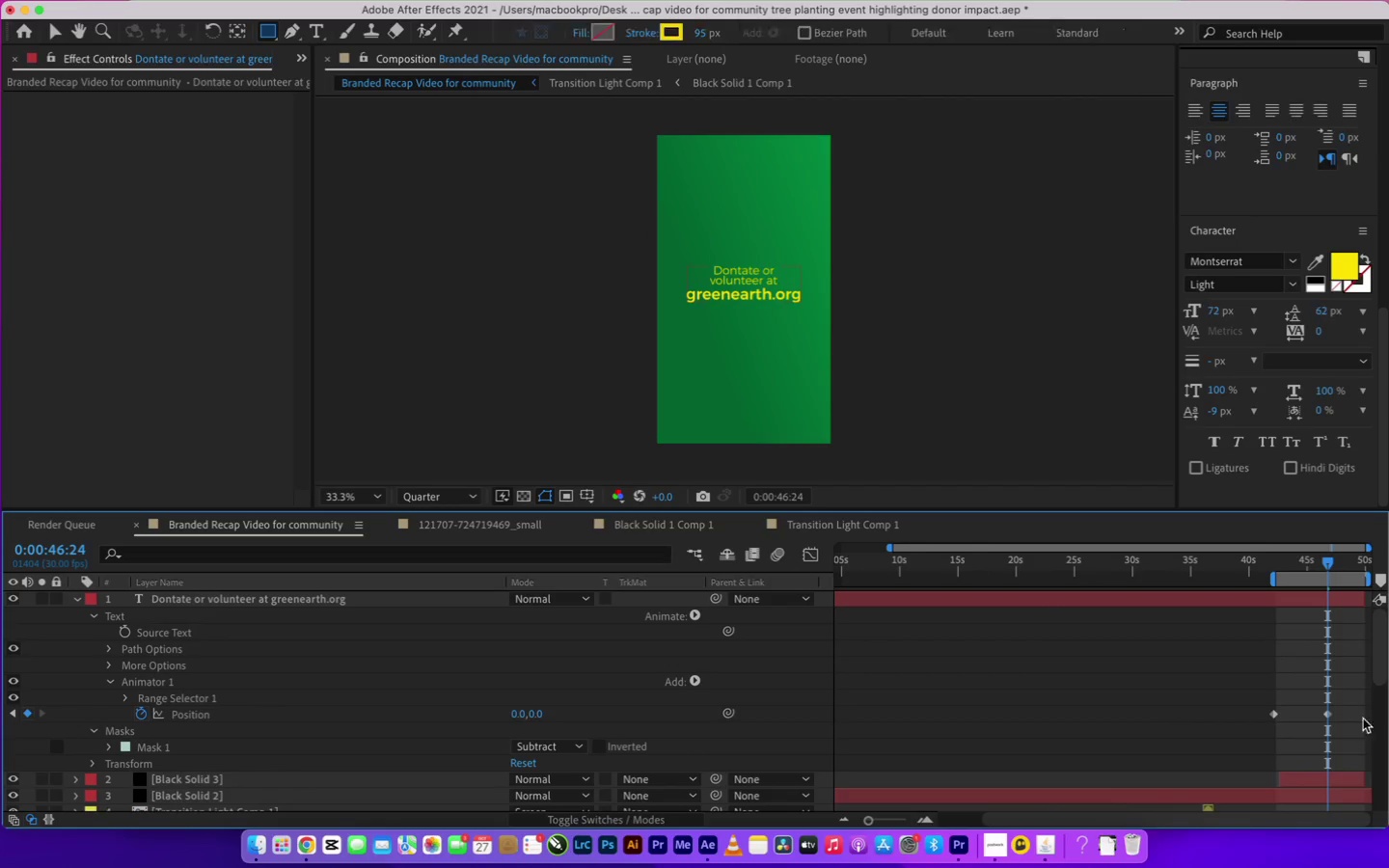 
left_click_drag(start_coordinate=[1325, 716], to_coordinate=[1297, 716])
 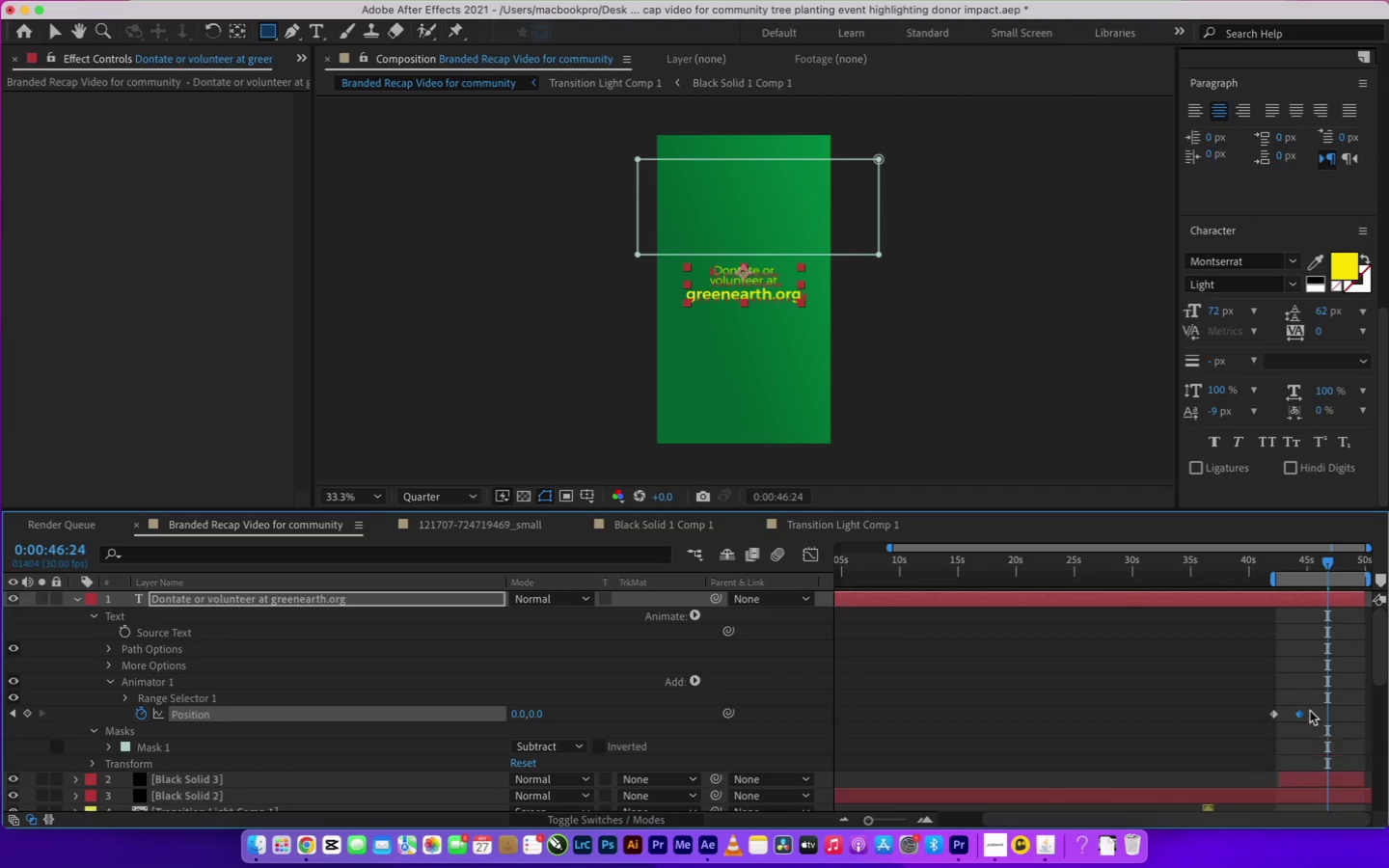 
left_click_drag(start_coordinate=[1313, 705], to_coordinate=[1261, 726])
 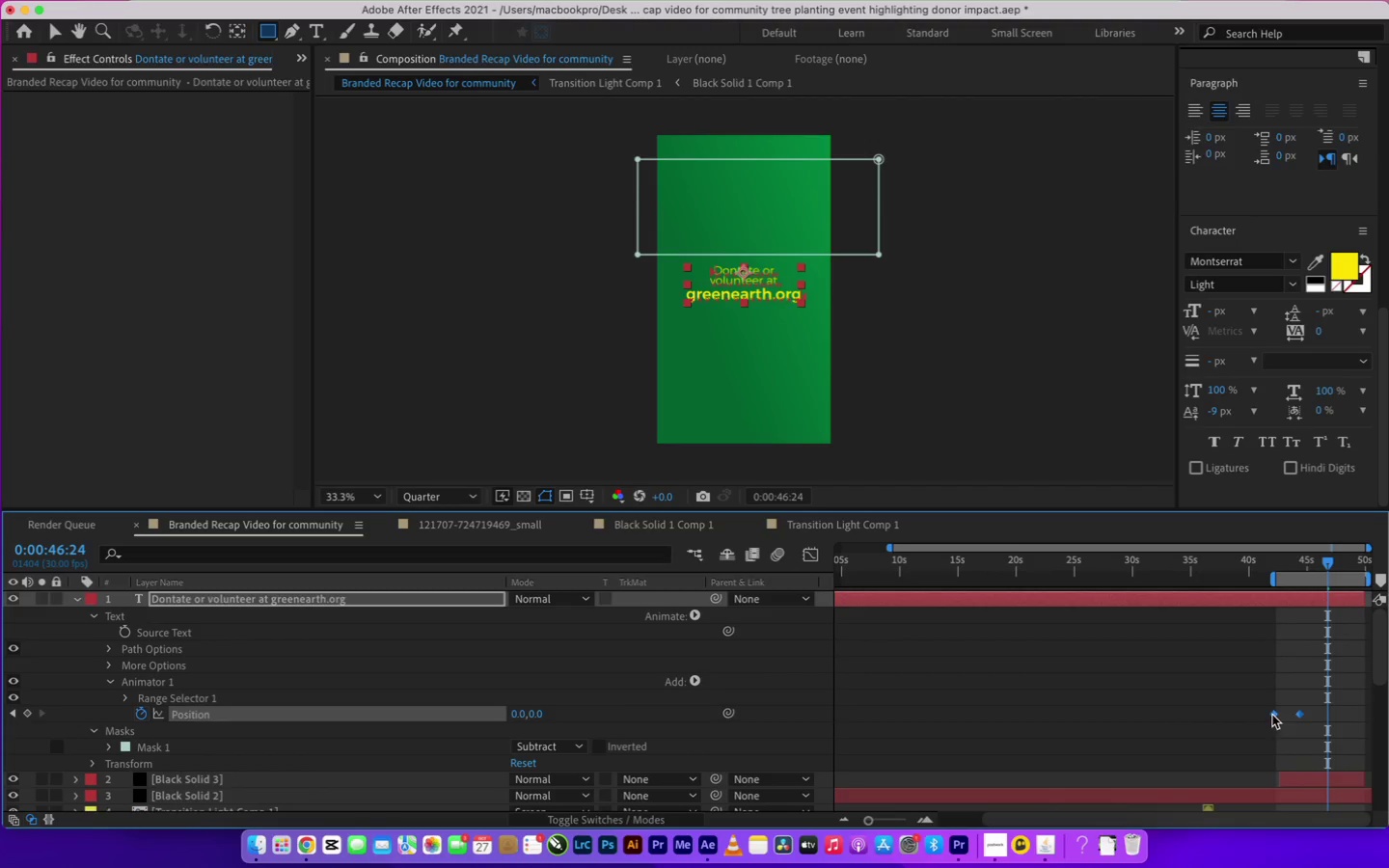 
right_click([1277, 713])
 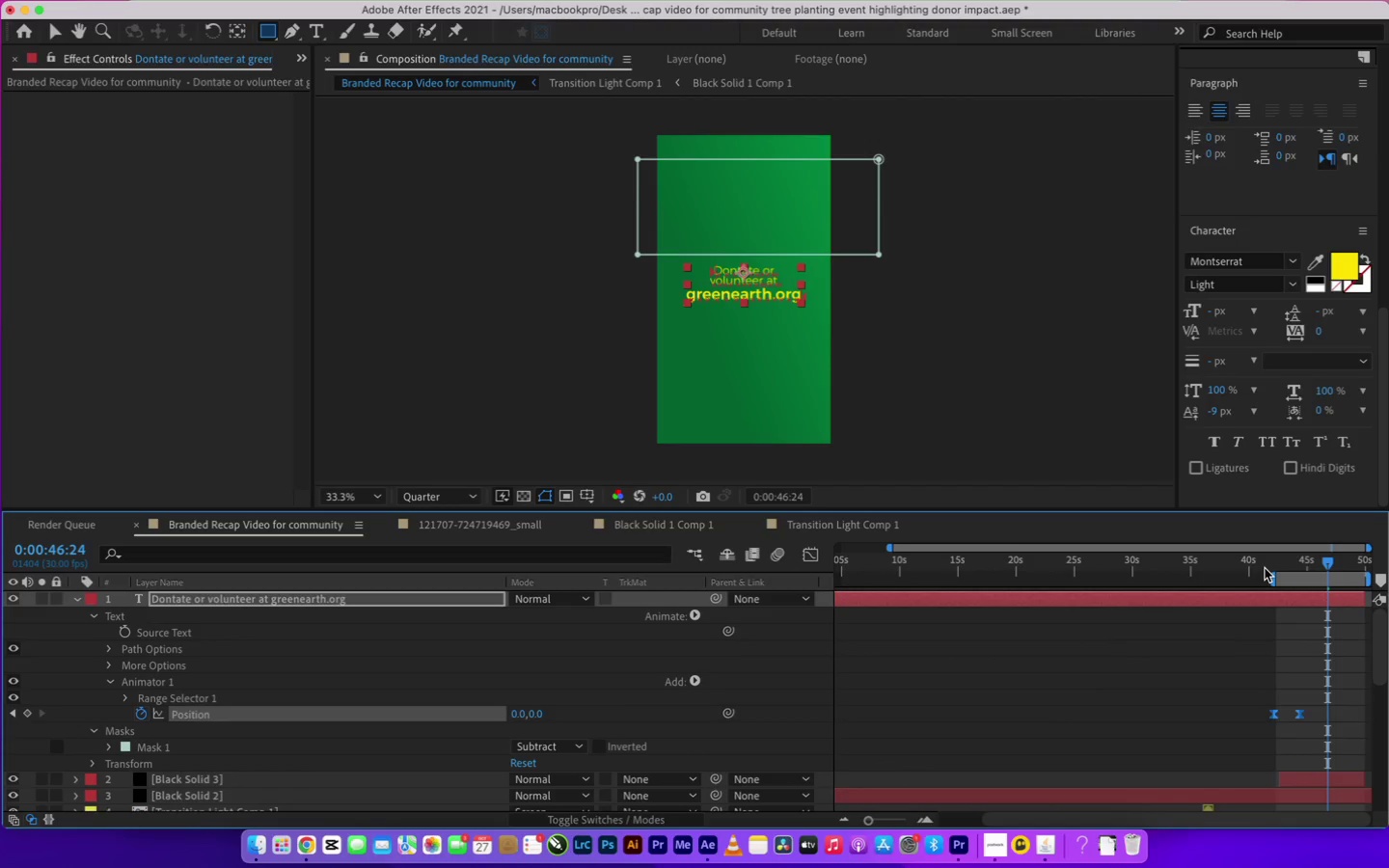 
left_click([818, 558])
 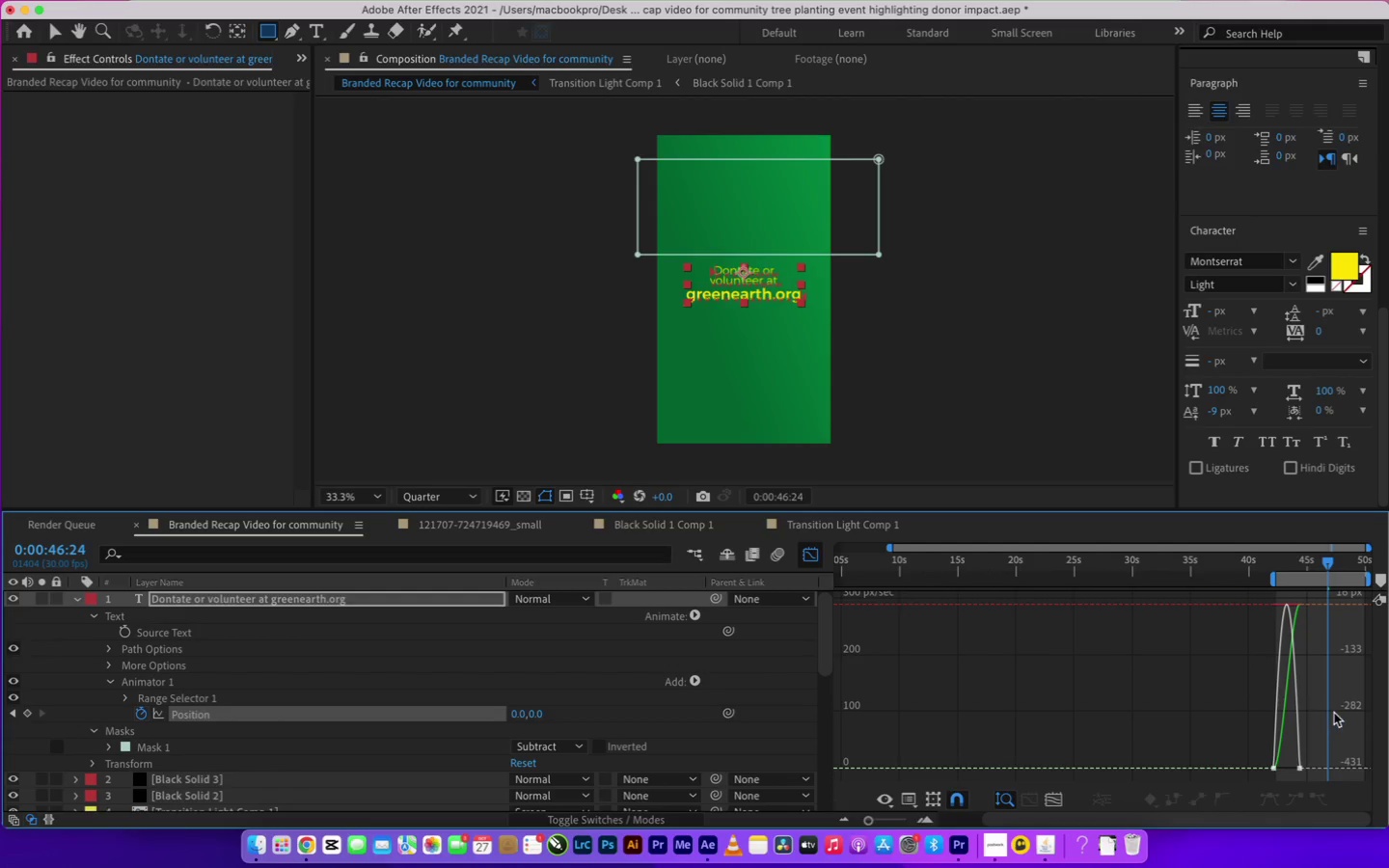 
left_click_drag(start_coordinate=[1314, 729], to_coordinate=[1241, 799])
 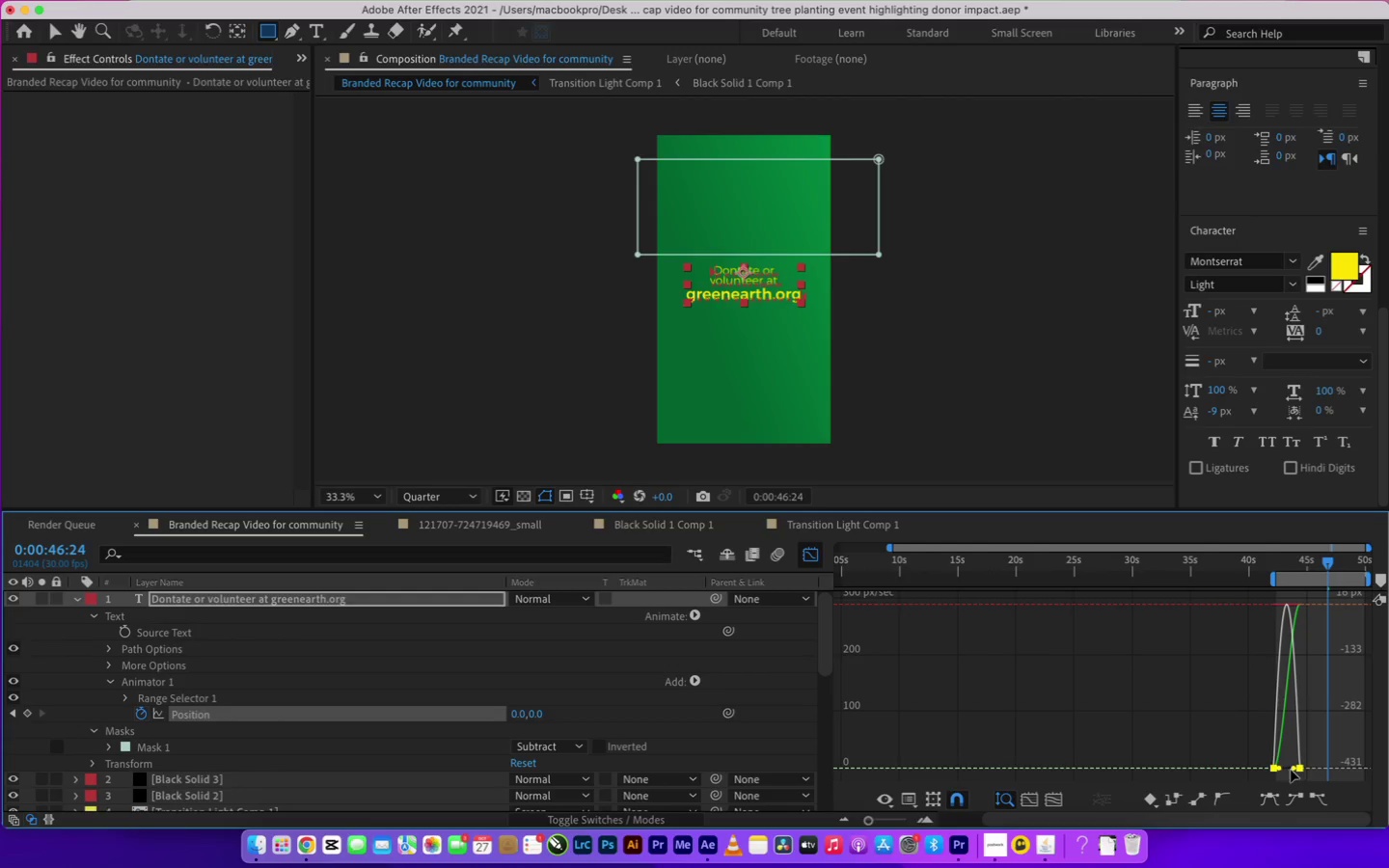 
left_click_drag(start_coordinate=[1294, 769], to_coordinate=[1260, 773])
 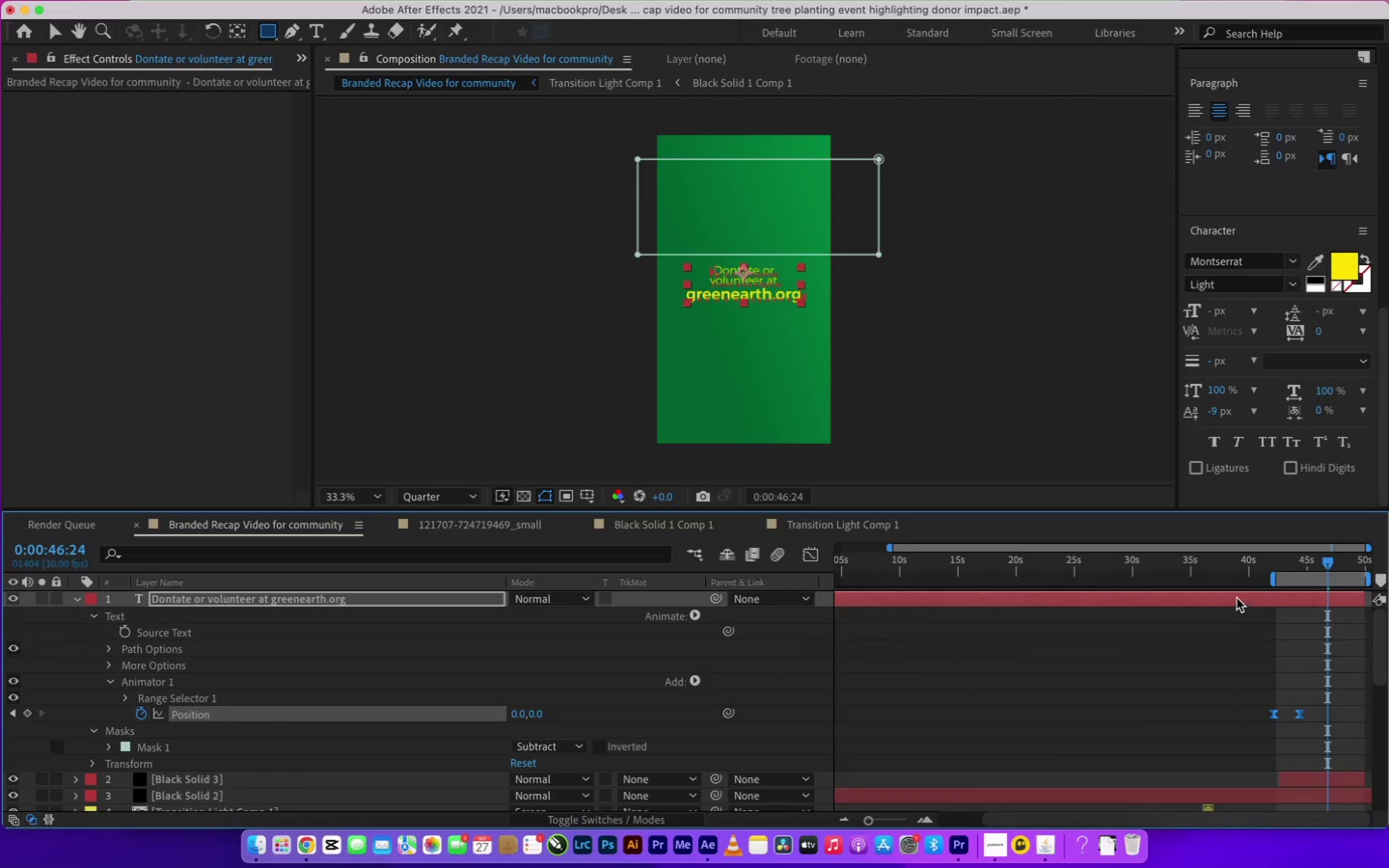 
left_click([1269, 572])
 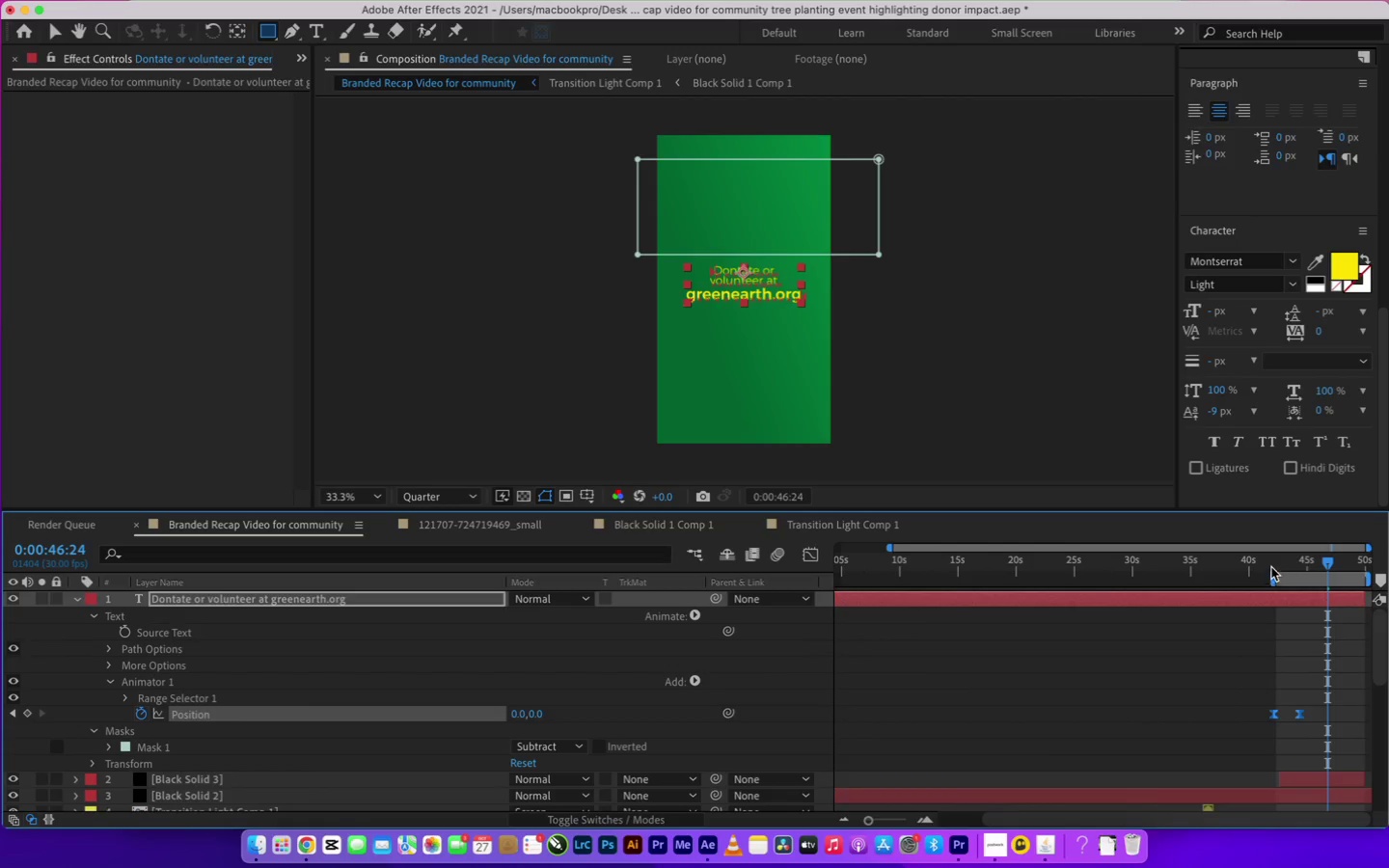 
left_click([1272, 566])
 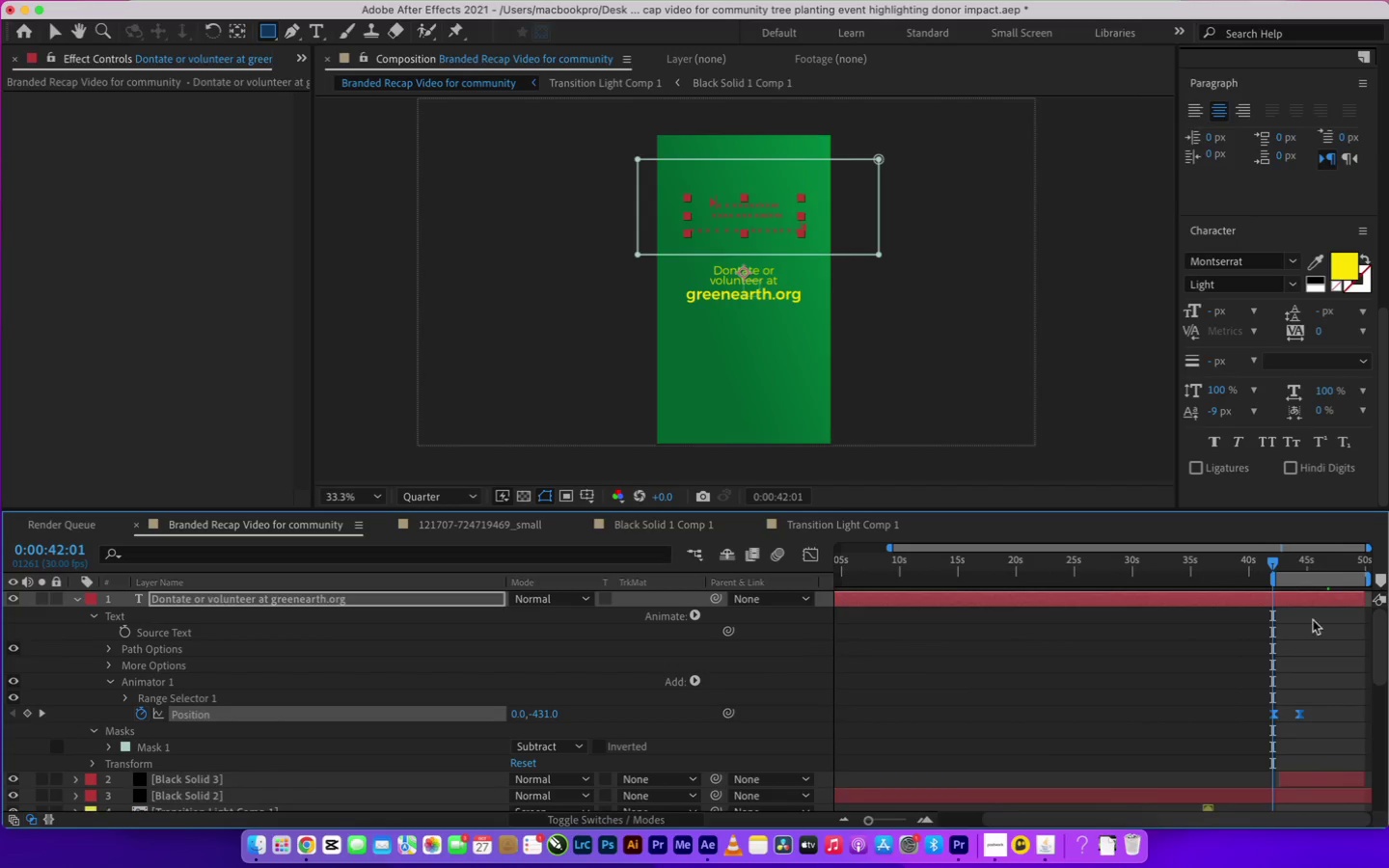 
left_click([1318, 686])
 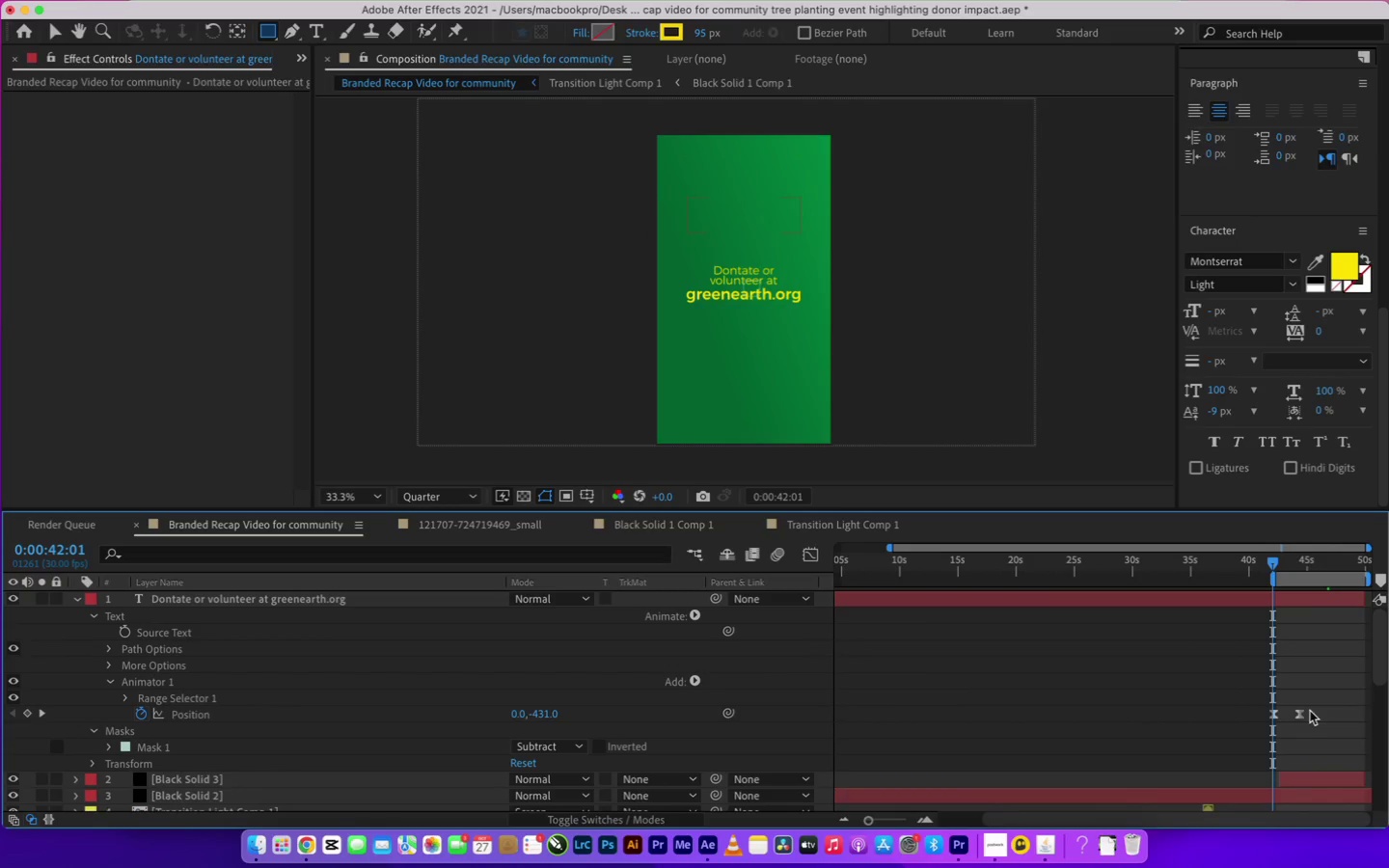 
left_click_drag(start_coordinate=[1300, 715], to_coordinate=[1306, 715])
 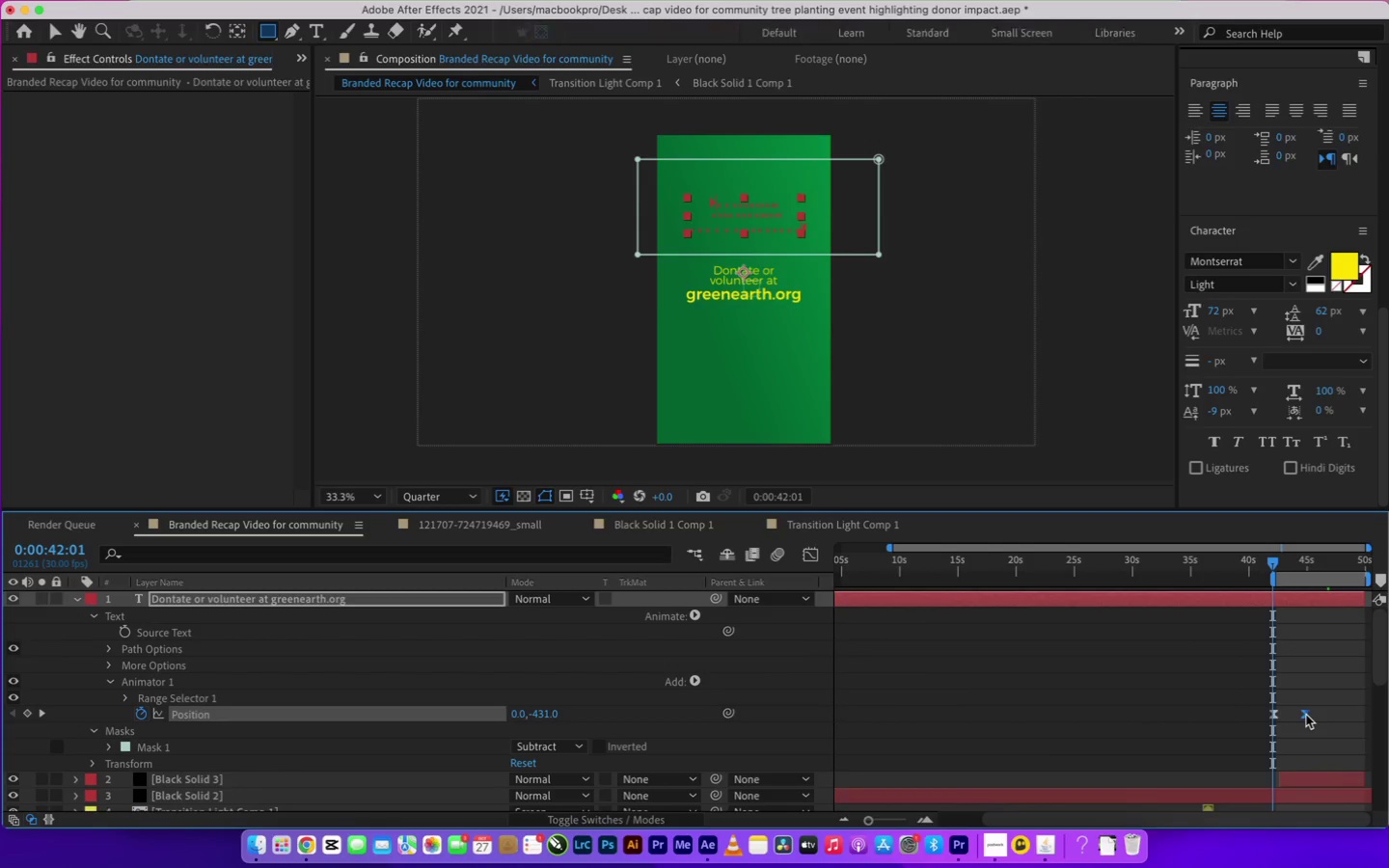 
key(Space)
 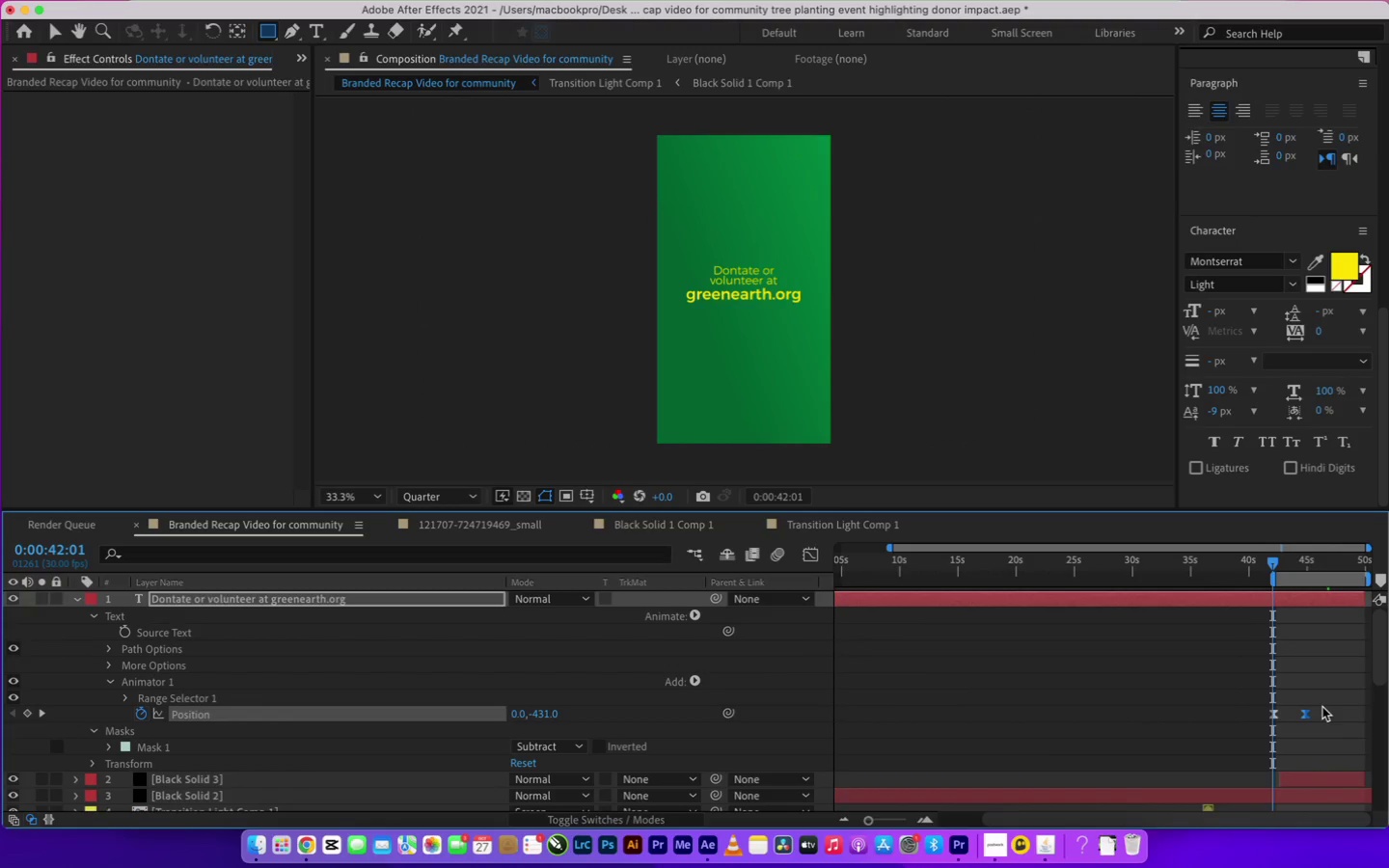 
key(Space)
 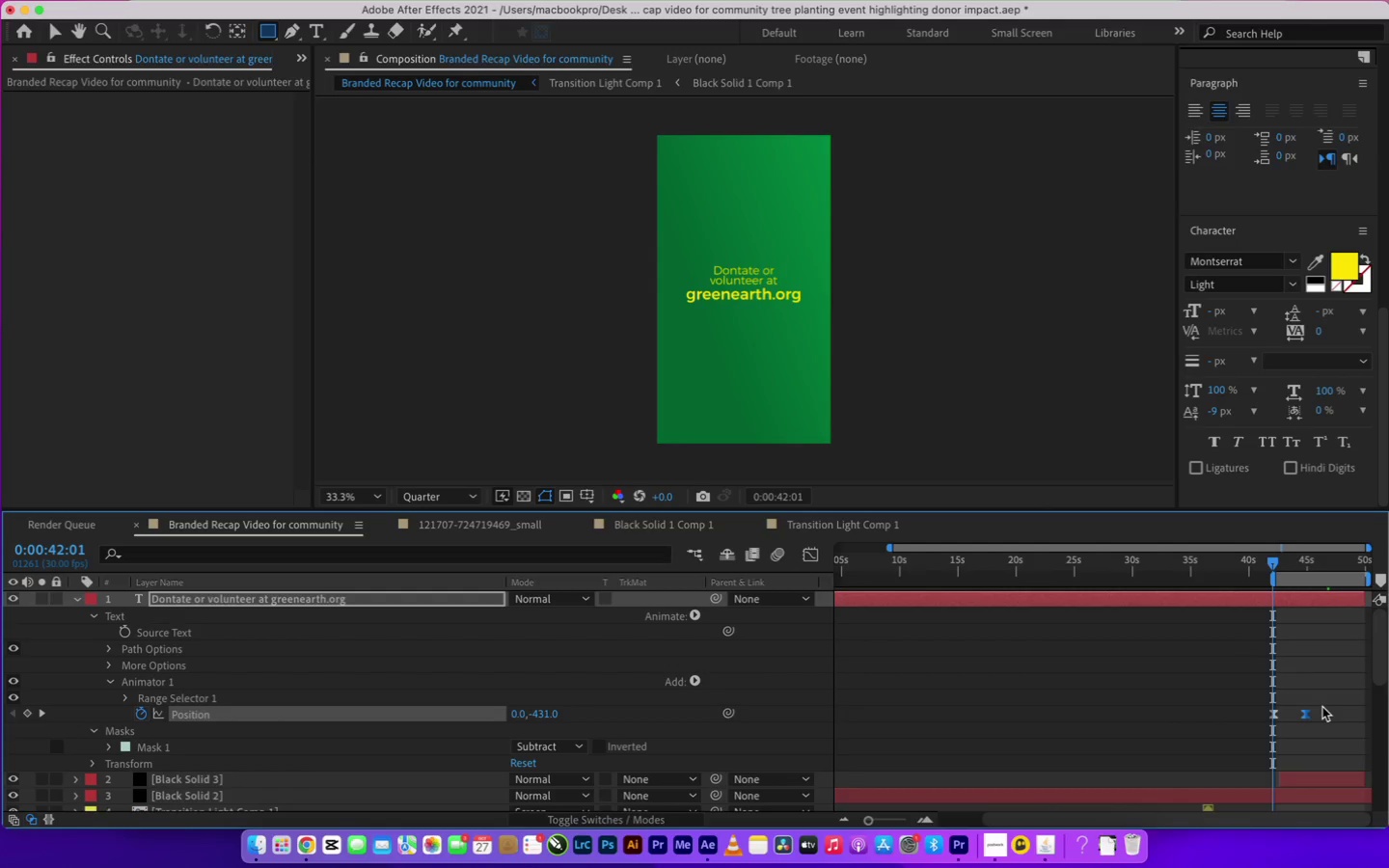 
key(Equal)
 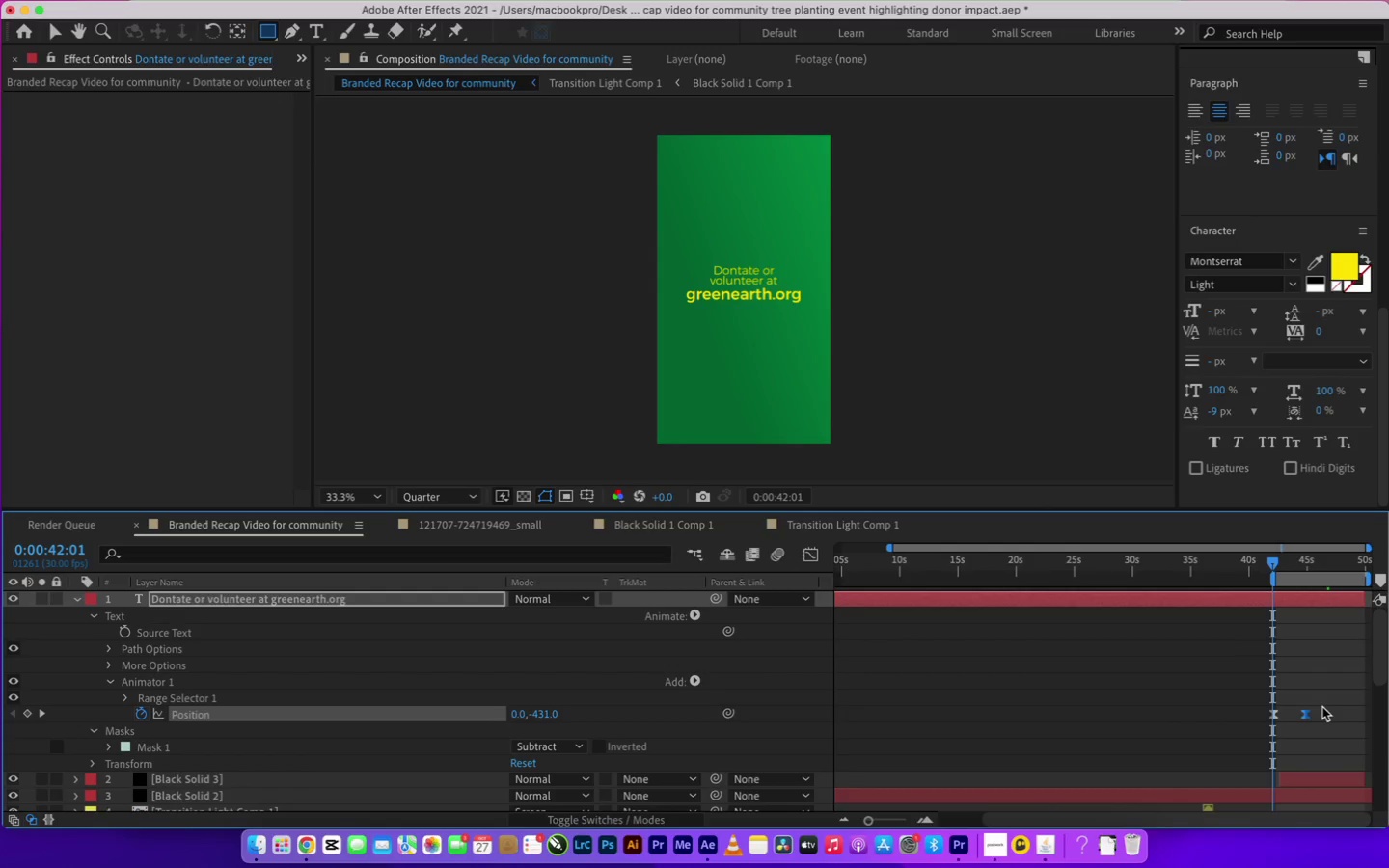 
key(Equal)
 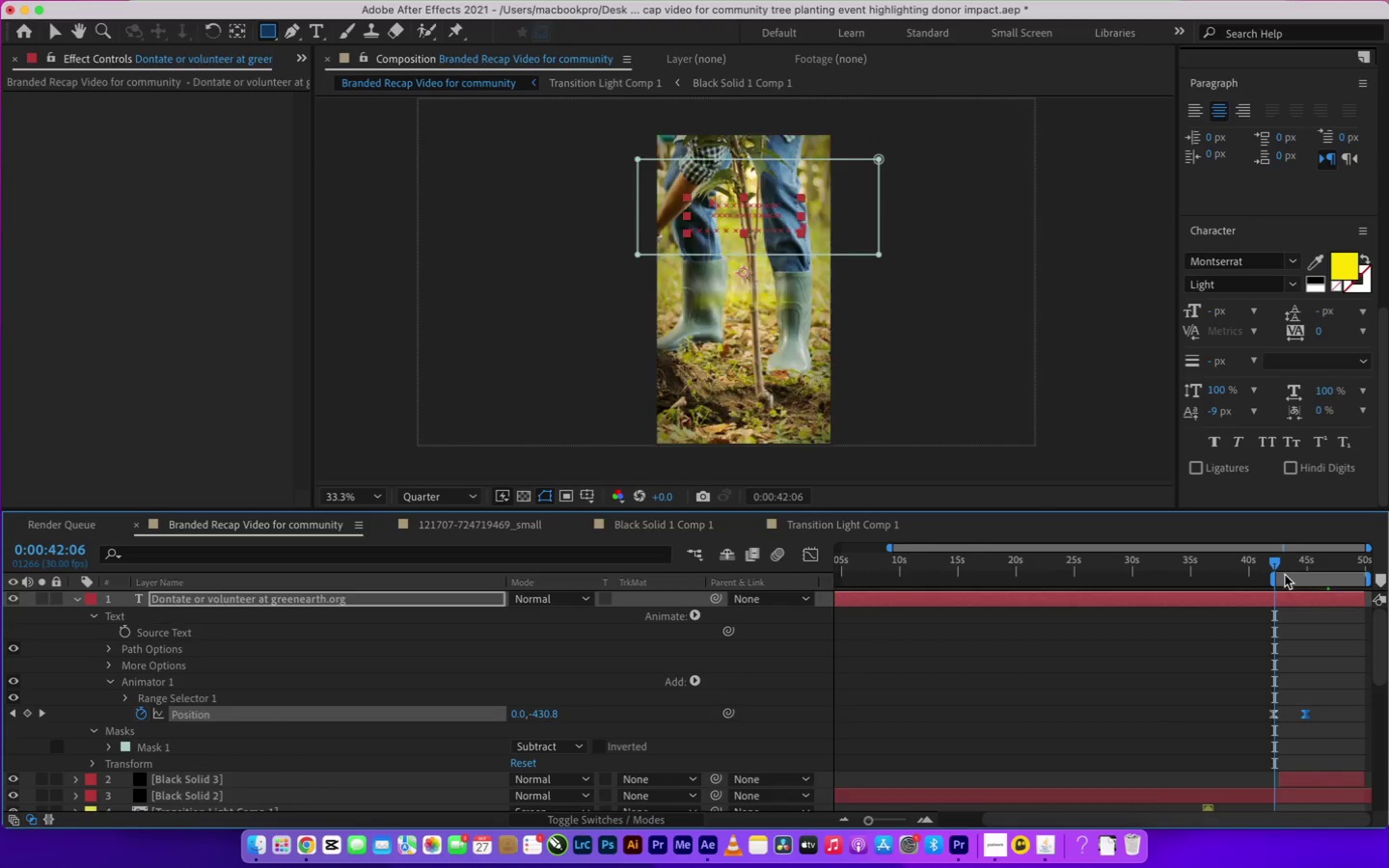 
wait(6.24)
 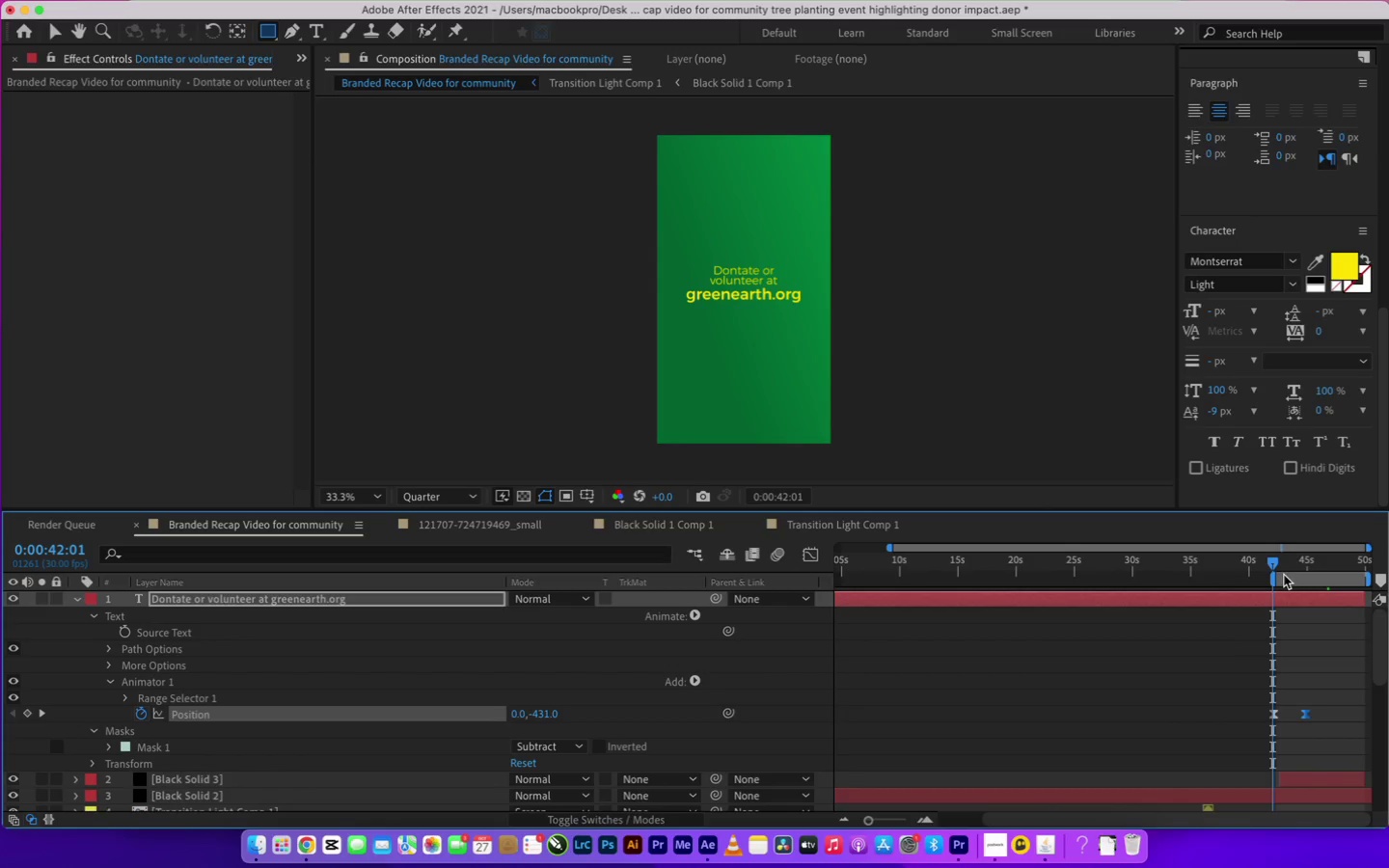 
key(Space)
 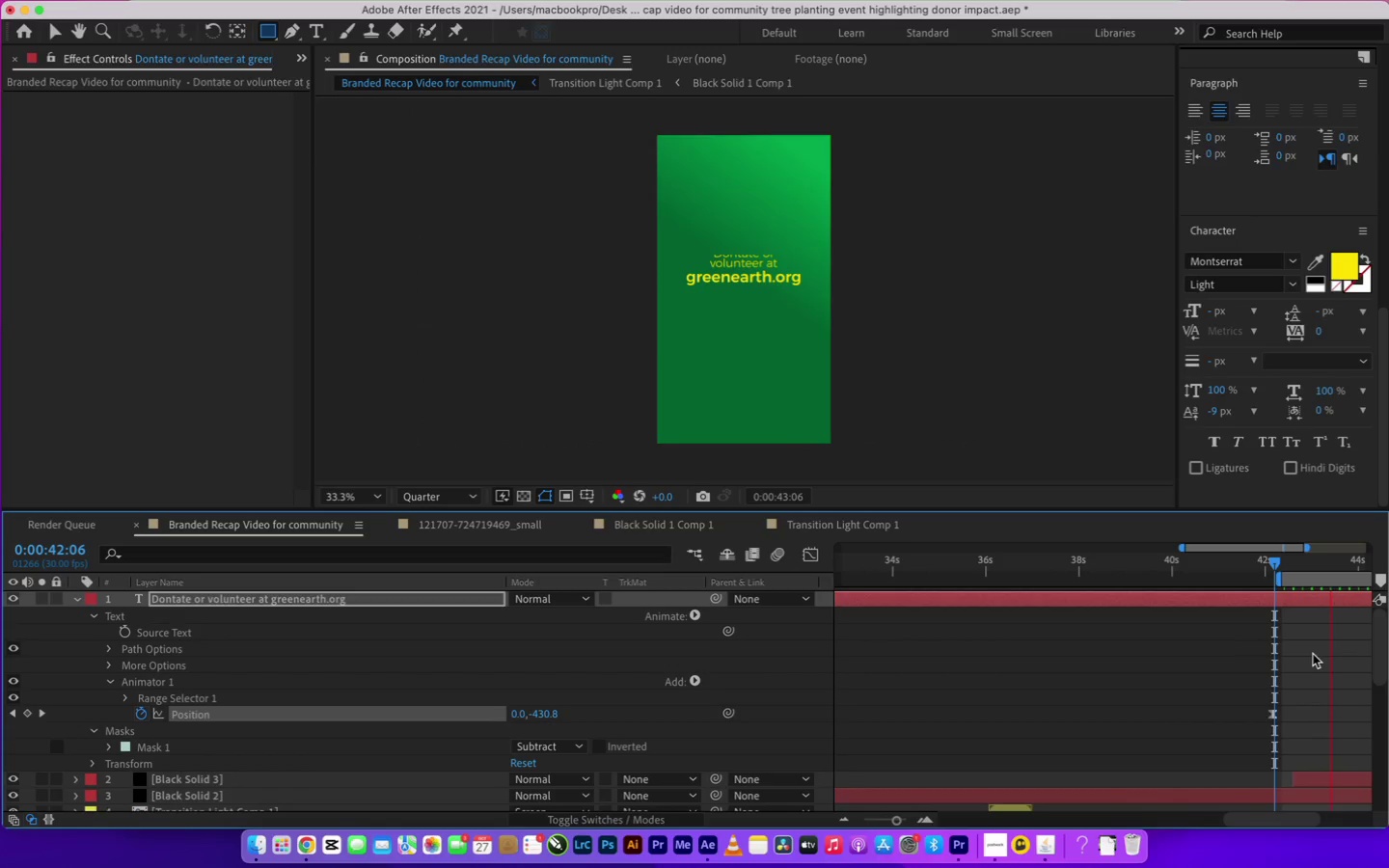 
key(Space)
 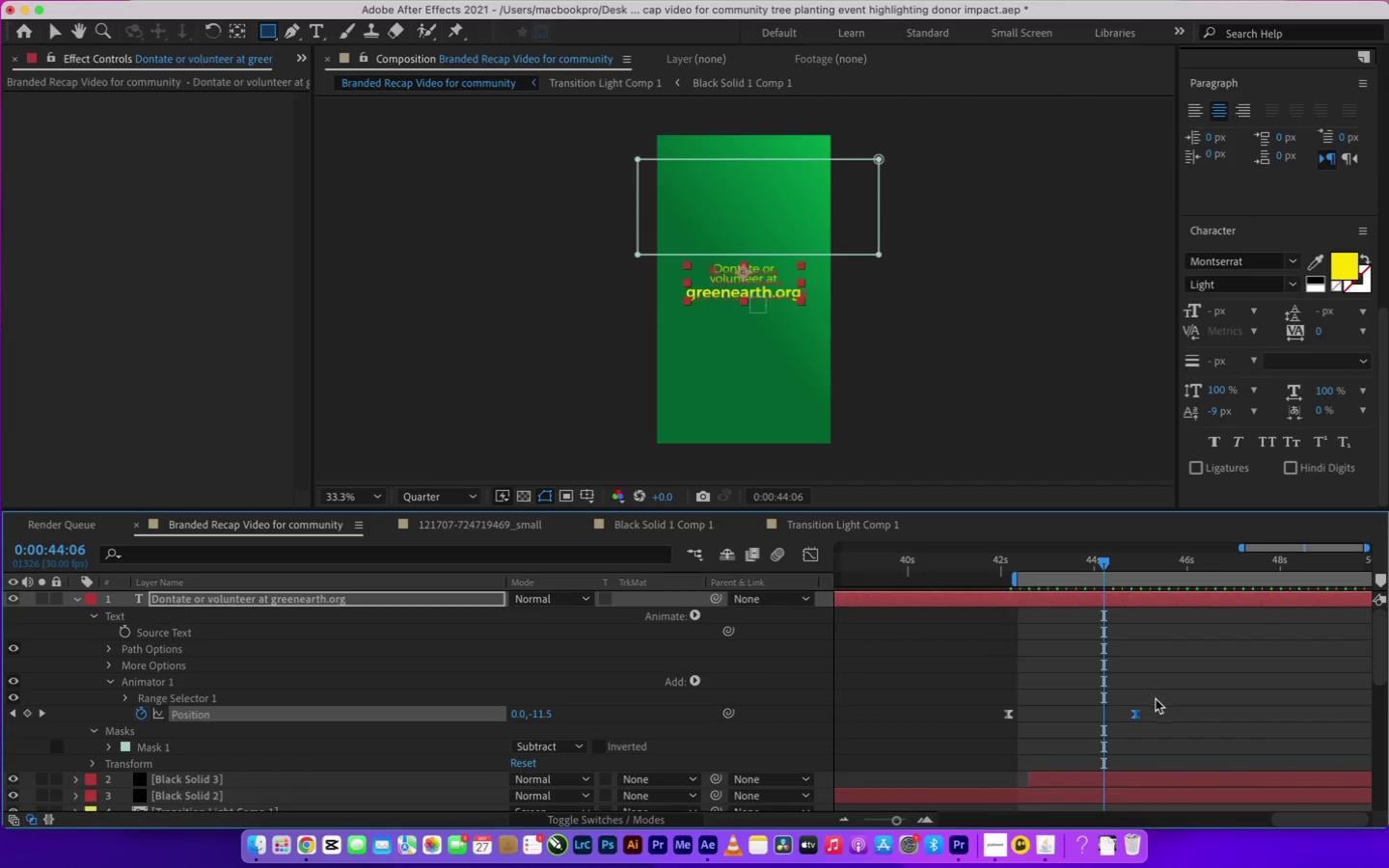 
left_click([1153, 699])
 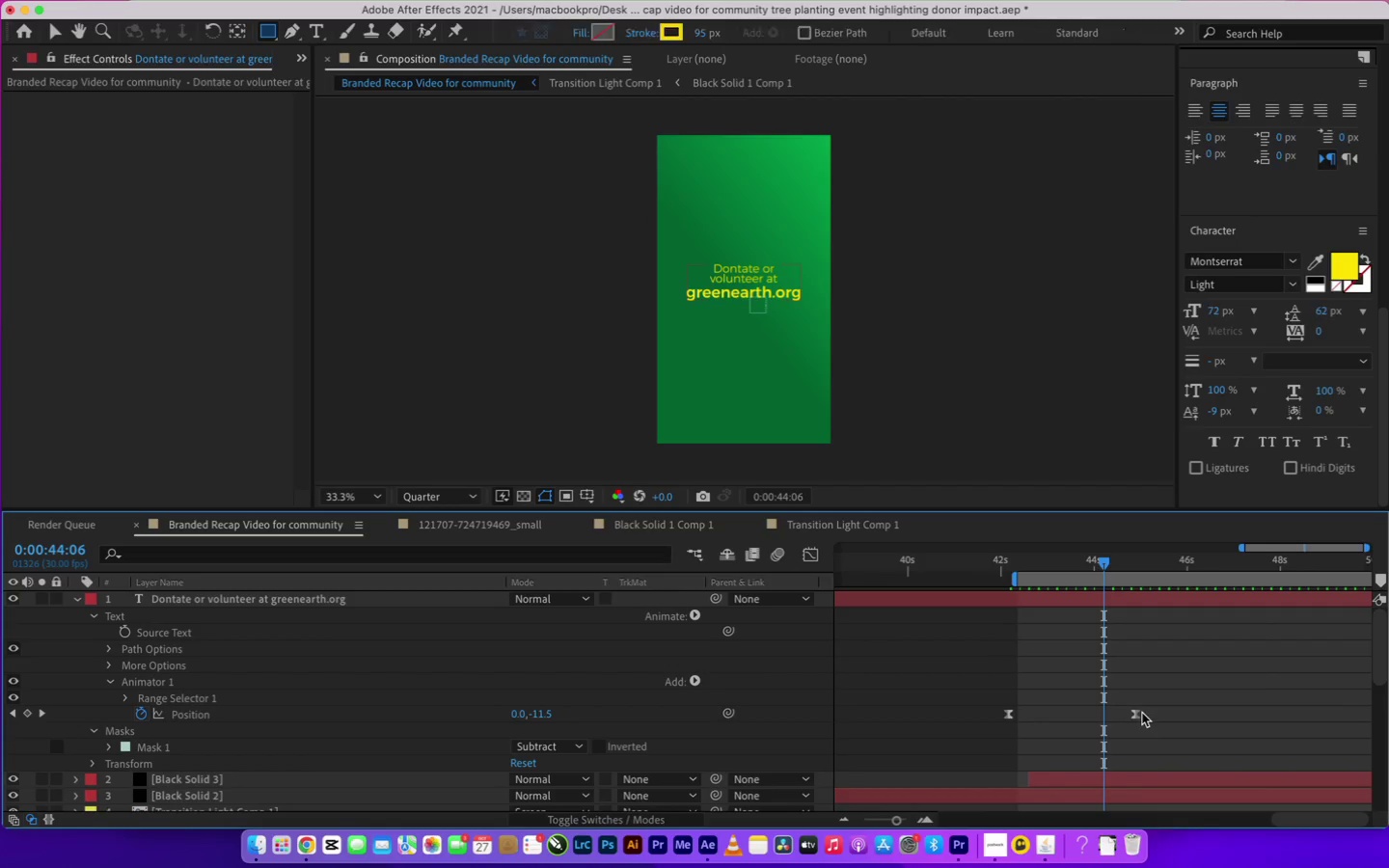 
left_click_drag(start_coordinate=[1135, 715], to_coordinate=[1095, 720])
 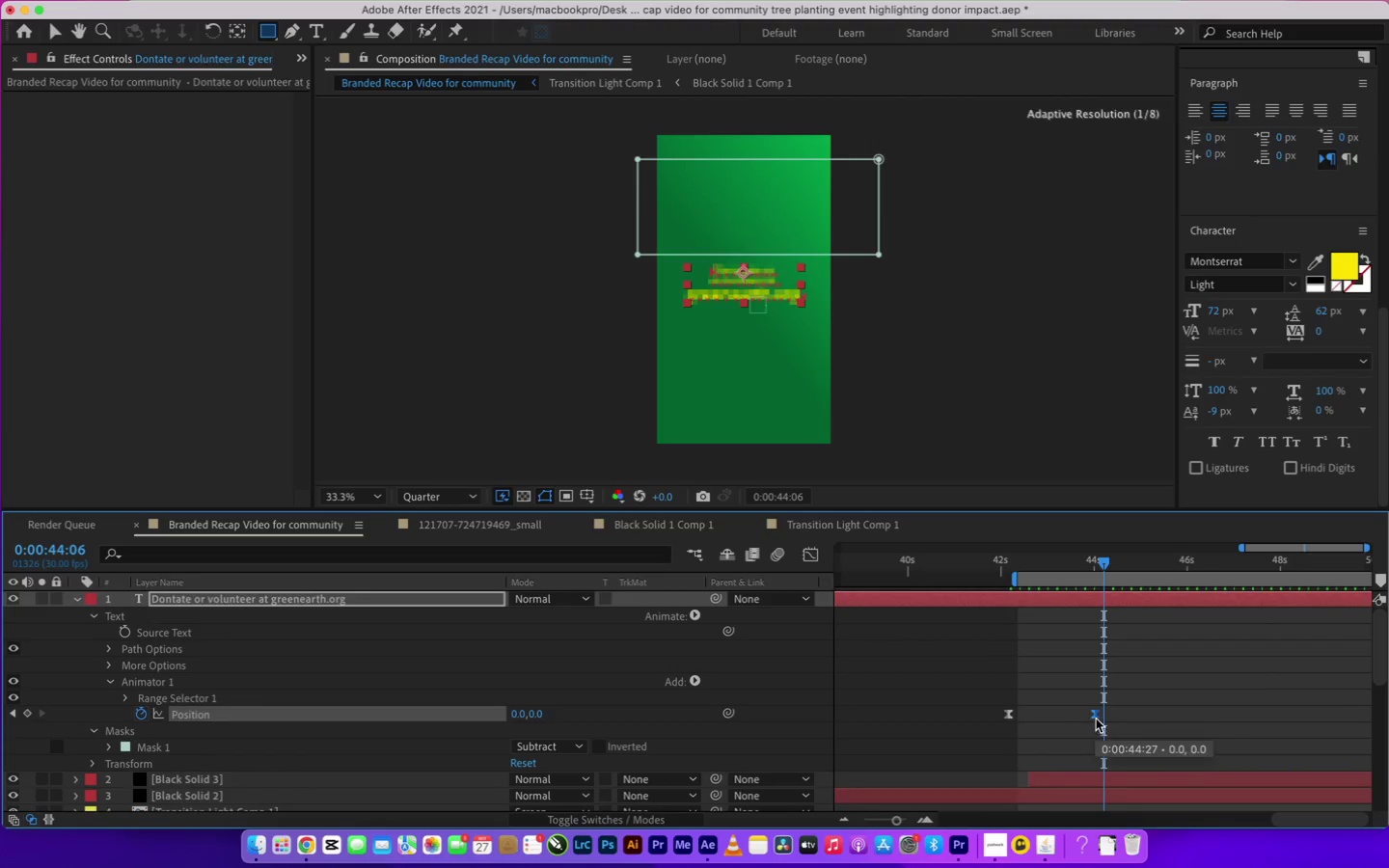 
left_click_drag(start_coordinate=[1149, 700], to_coordinate=[1136, 693])
 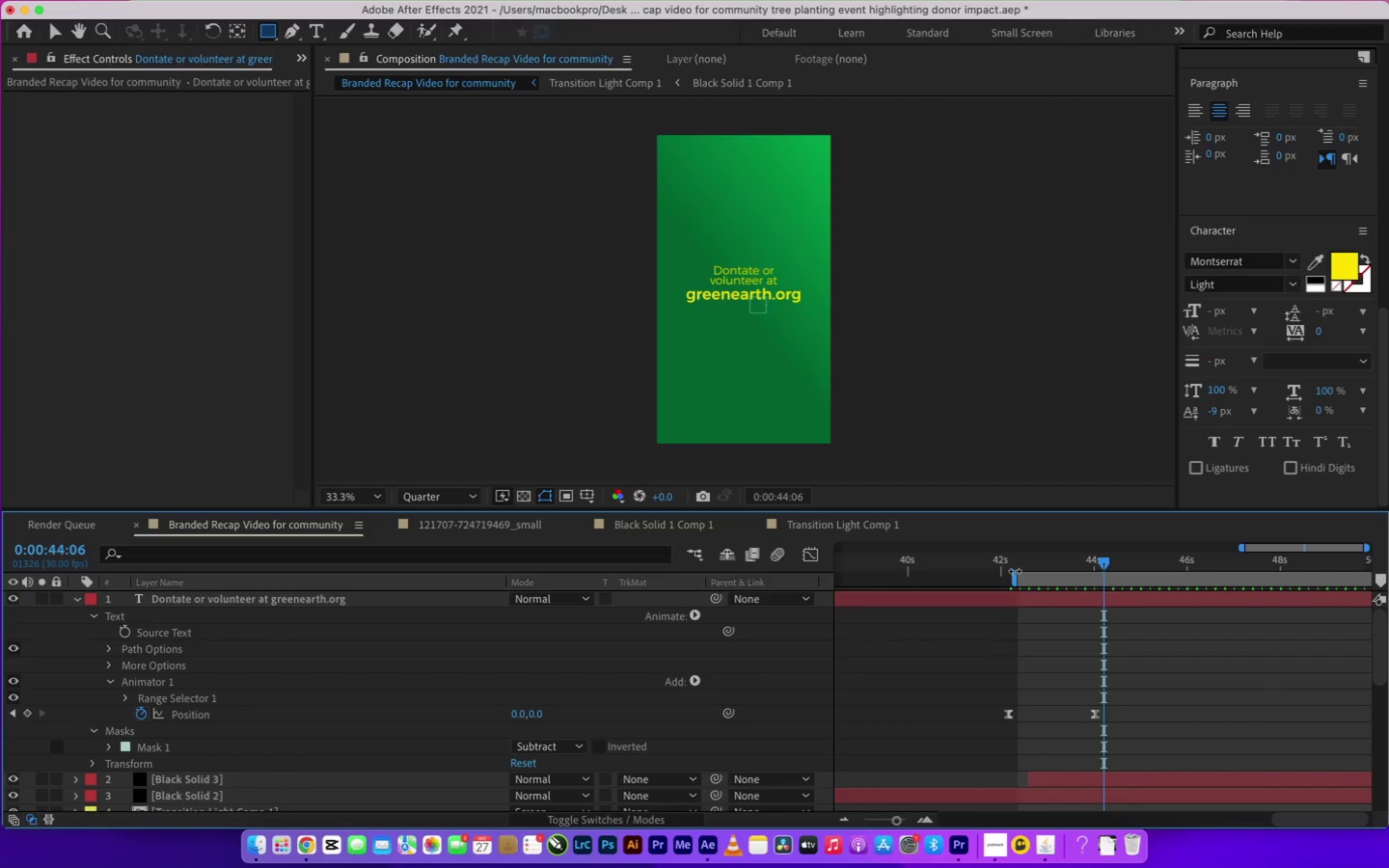 
left_click([1009, 561])
 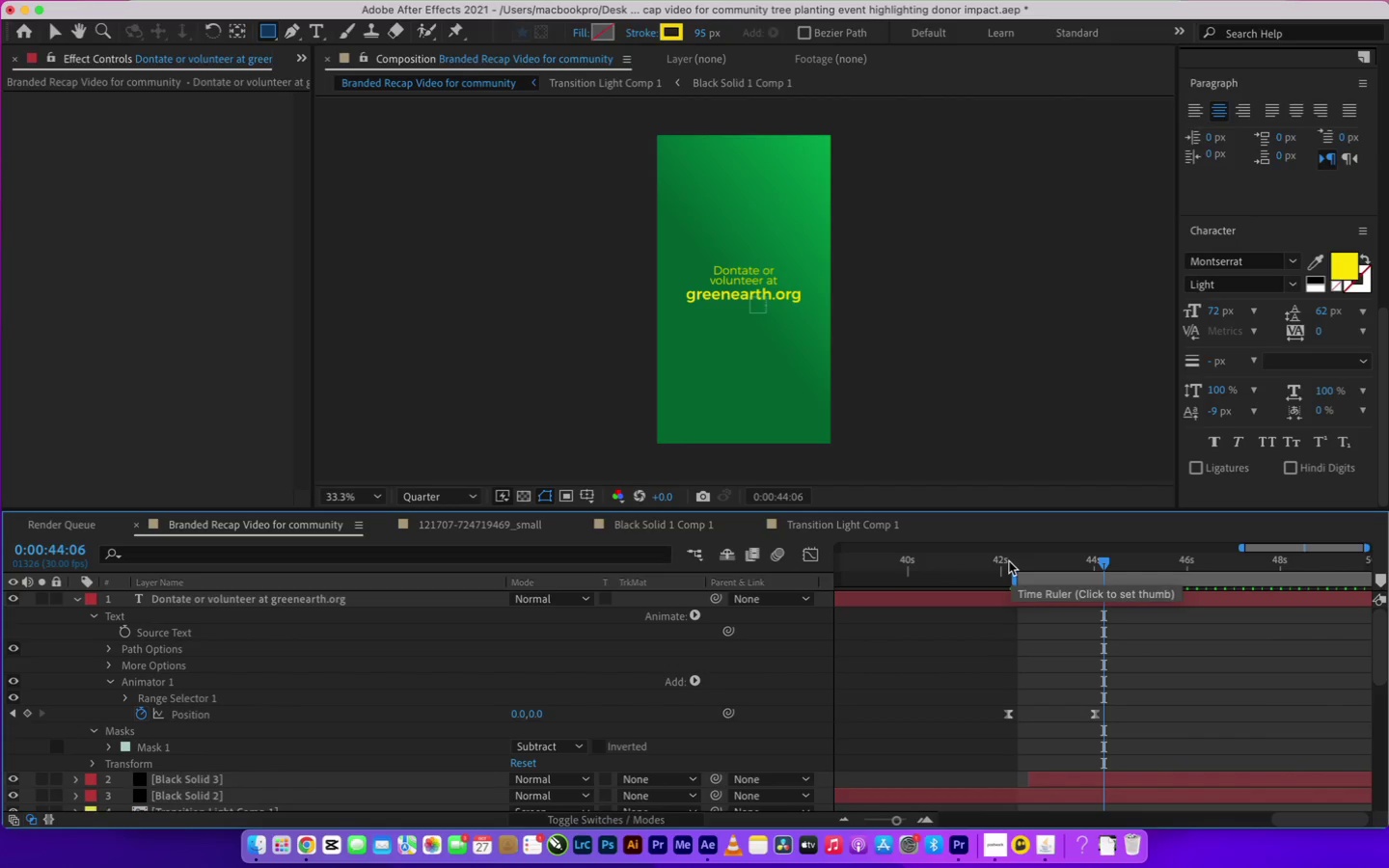 
key(Space)
 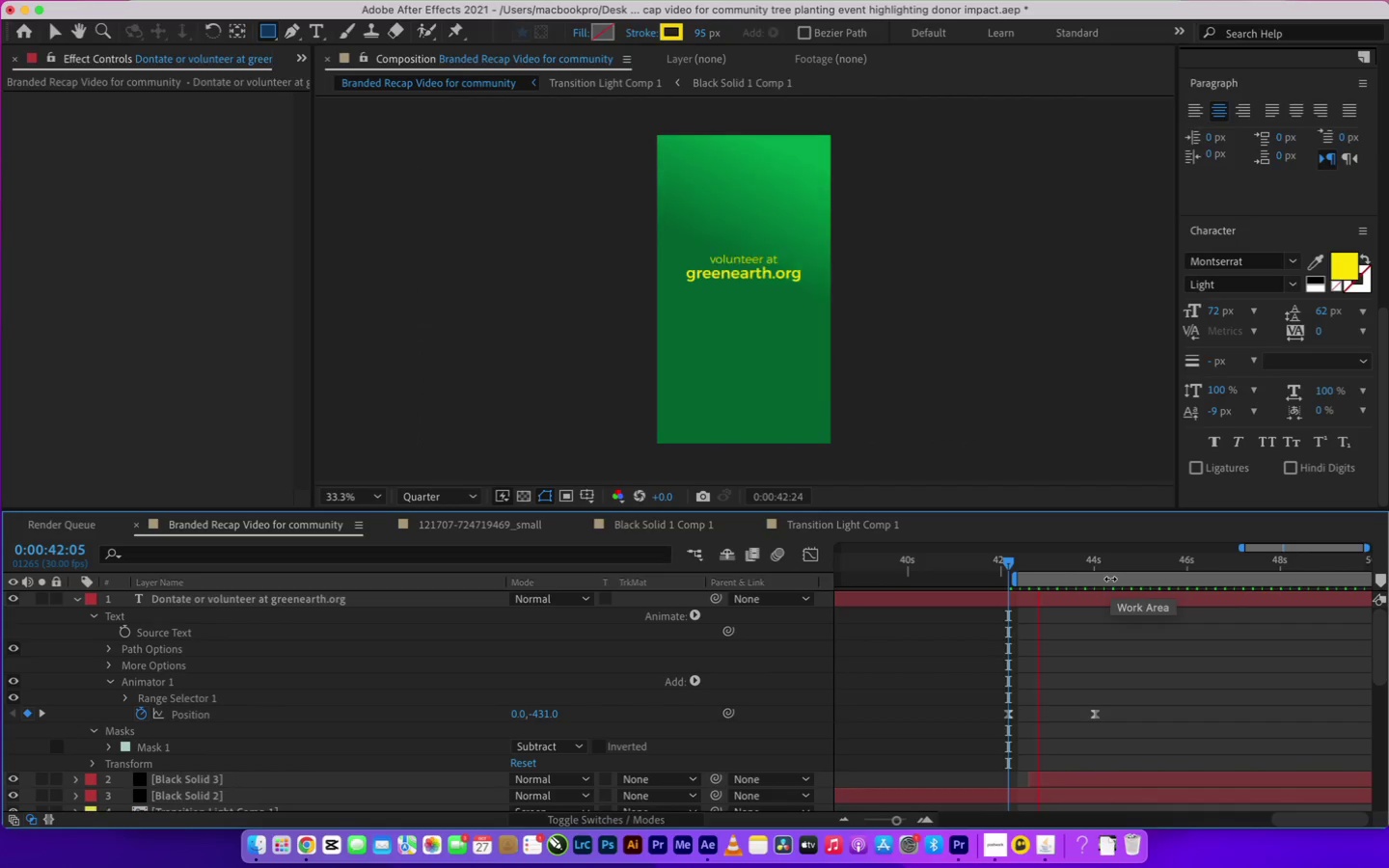 
key(Space)
 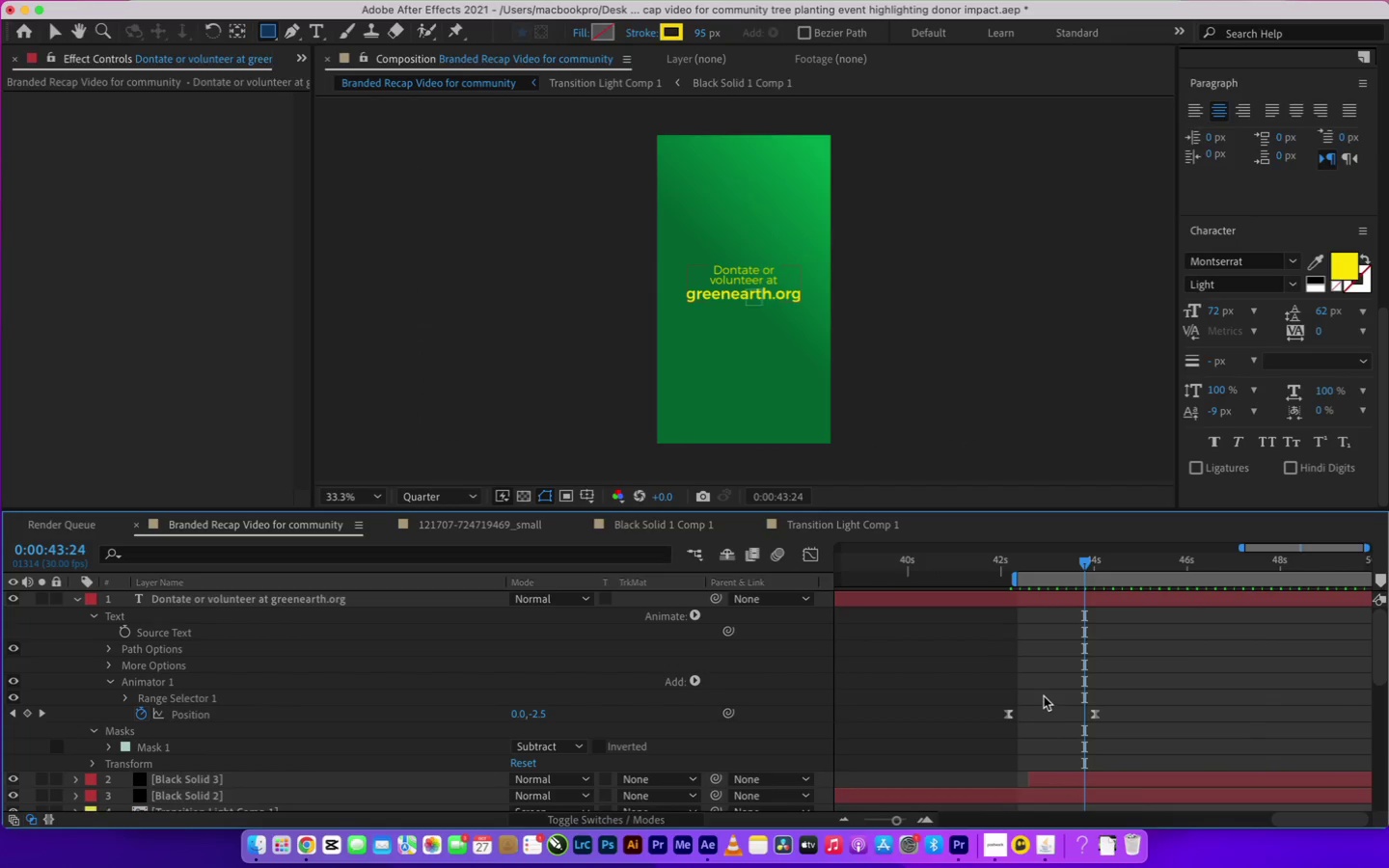 
left_click_drag(start_coordinate=[1087, 564], to_coordinate=[1189, 583])
 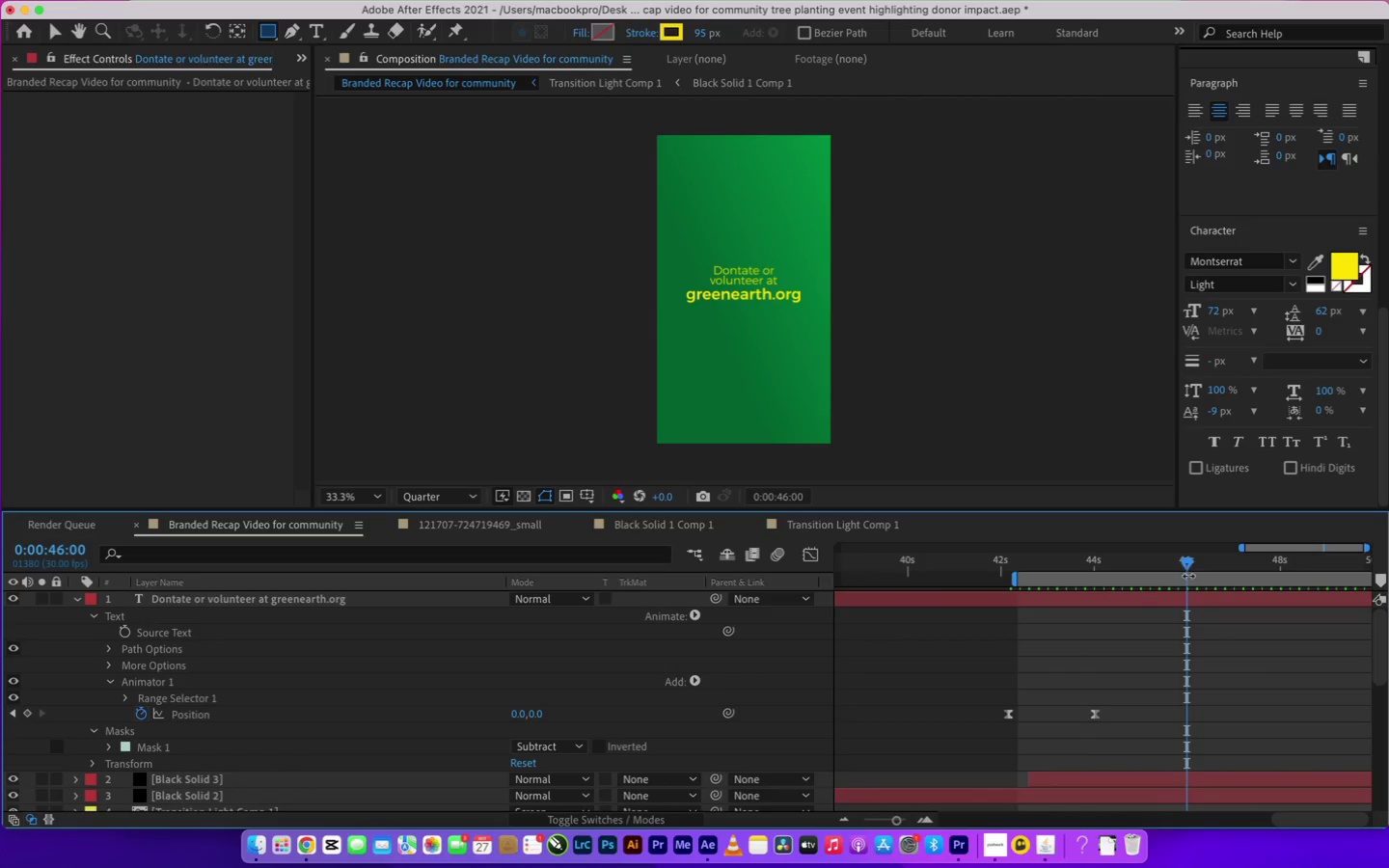 
left_click_drag(start_coordinate=[1185, 565], to_coordinate=[1094, 571])
 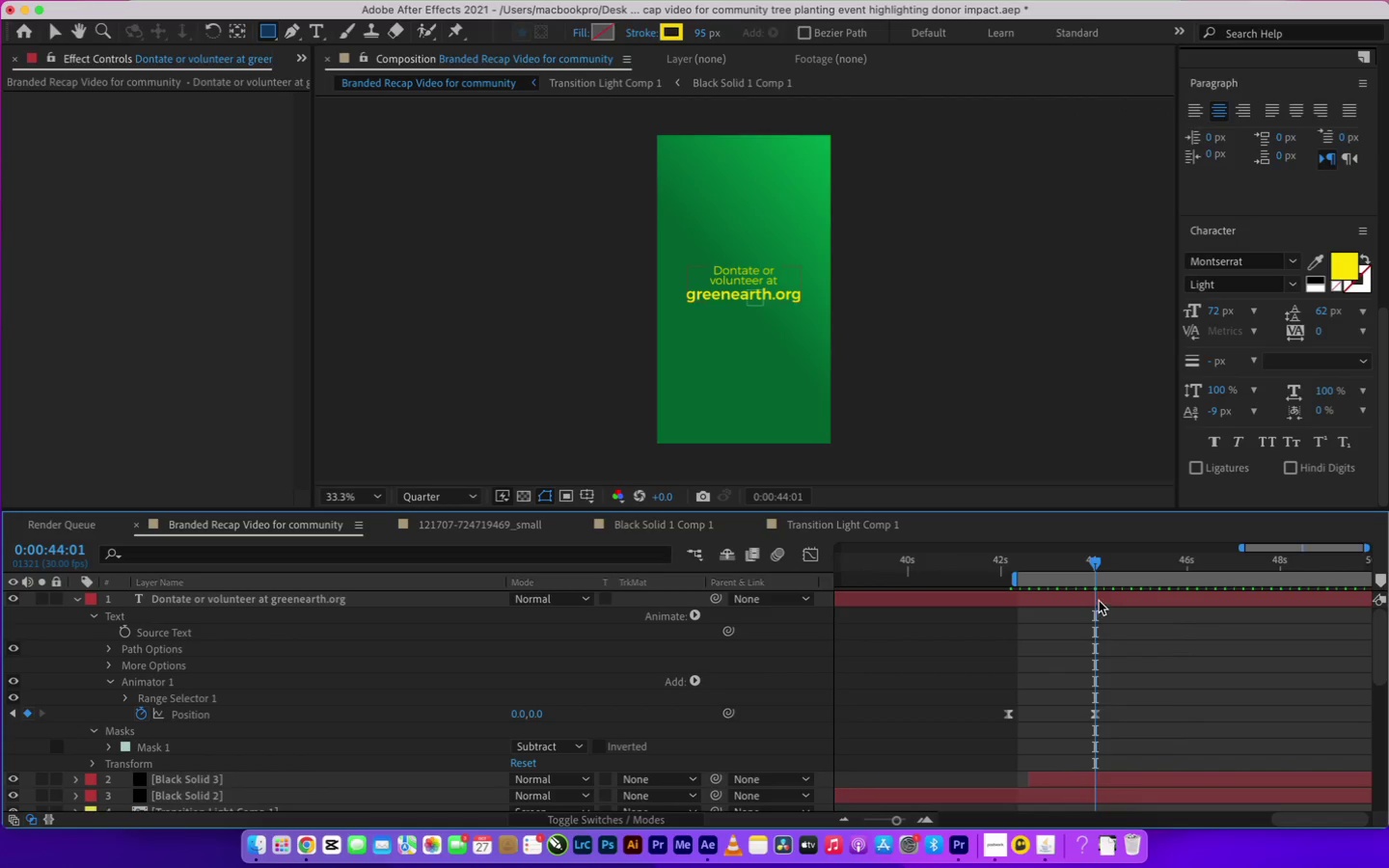 
left_click([1101, 599])
 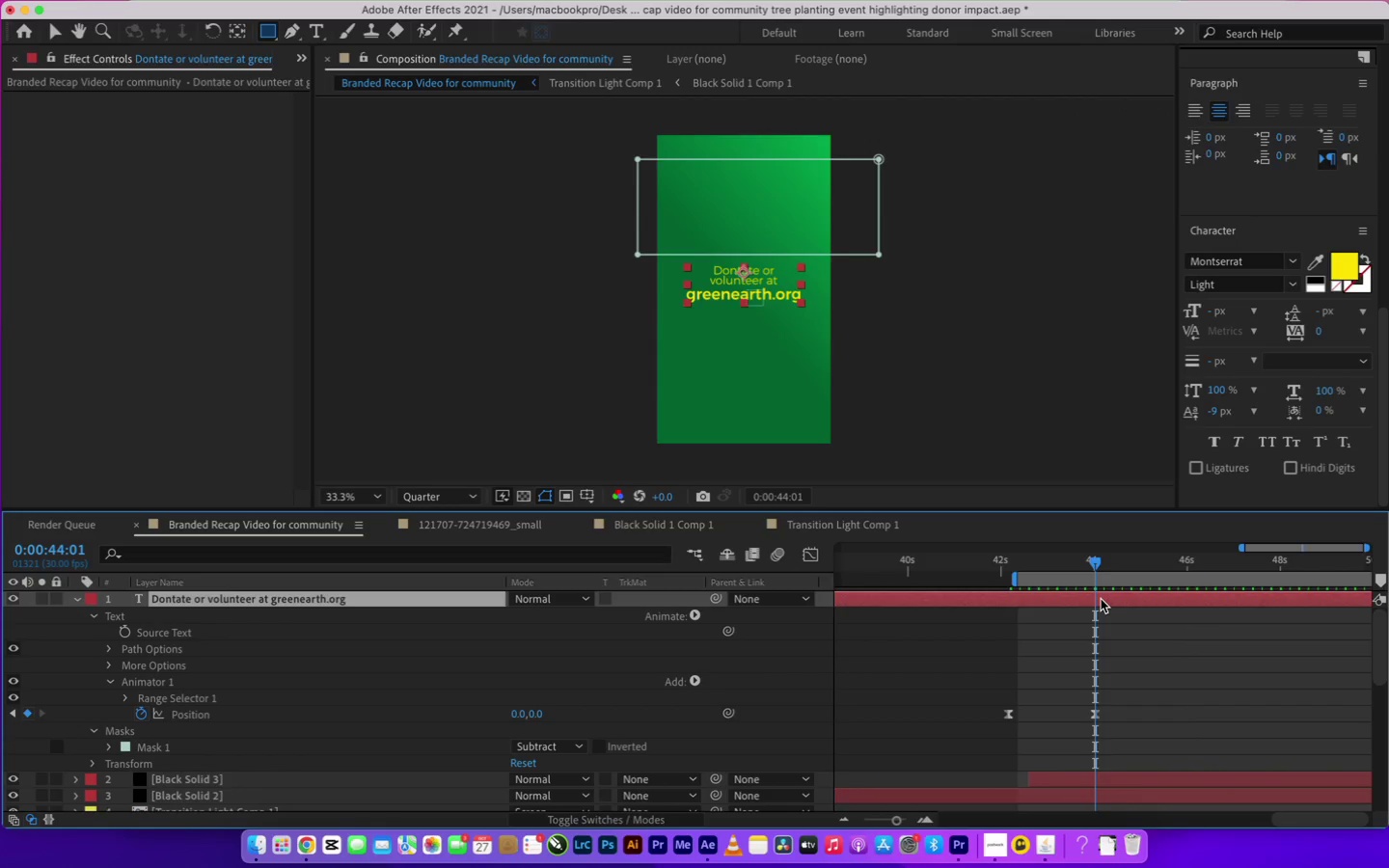 
key(Meta+Shift+D)
 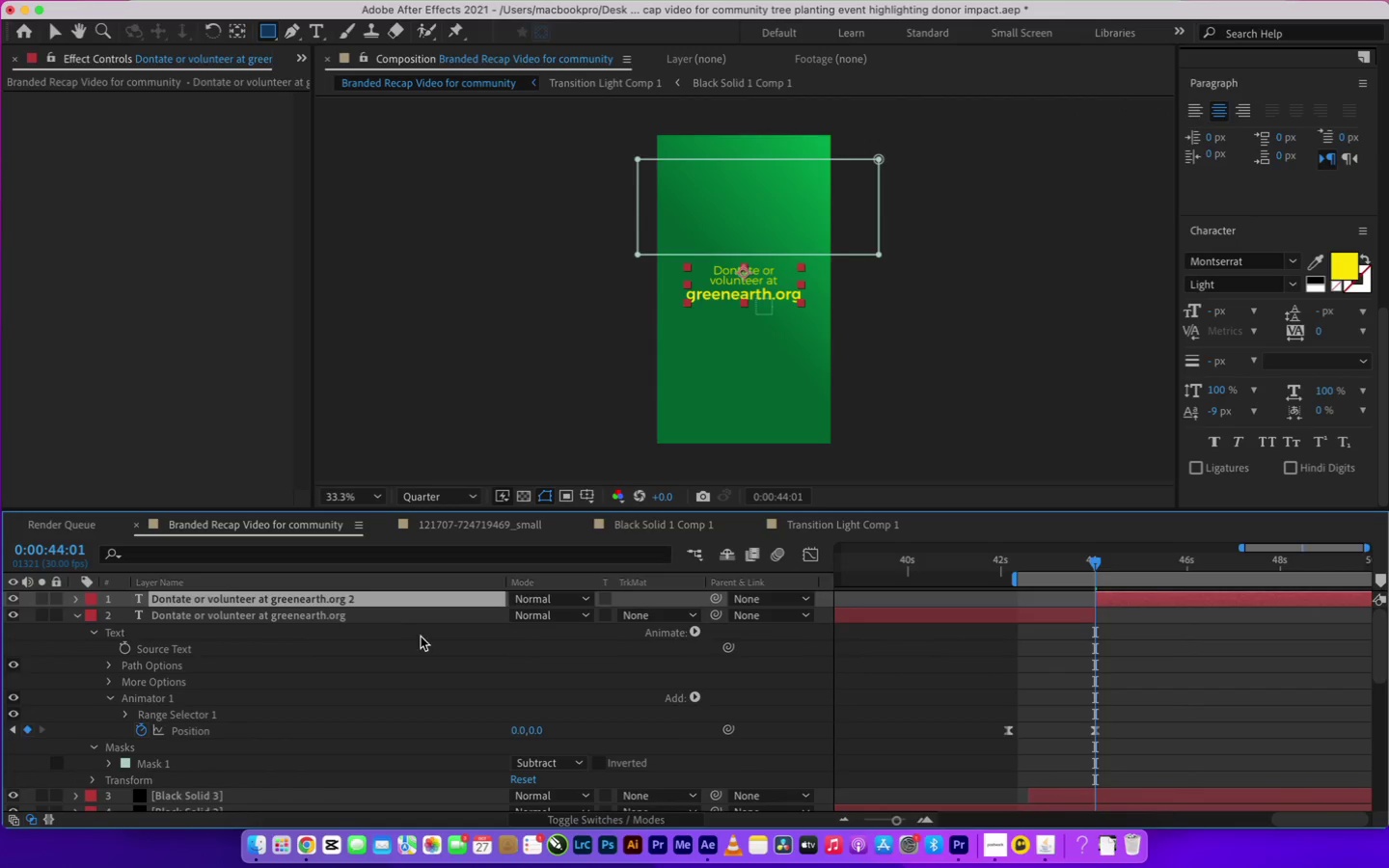 
key(P)
 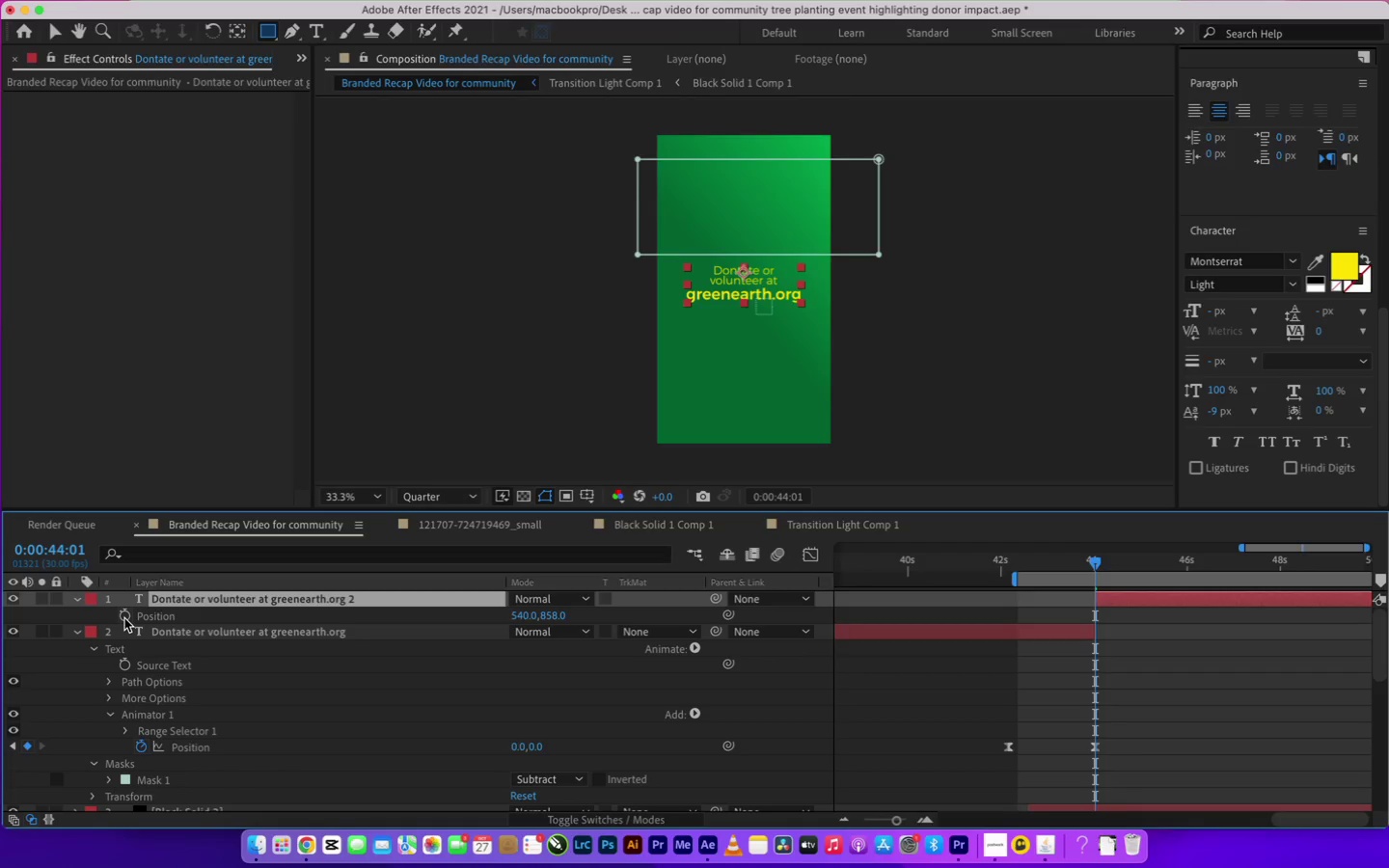 
hold_key(key=OptionLeft, duration=0.58)
left_click([125, 615])
 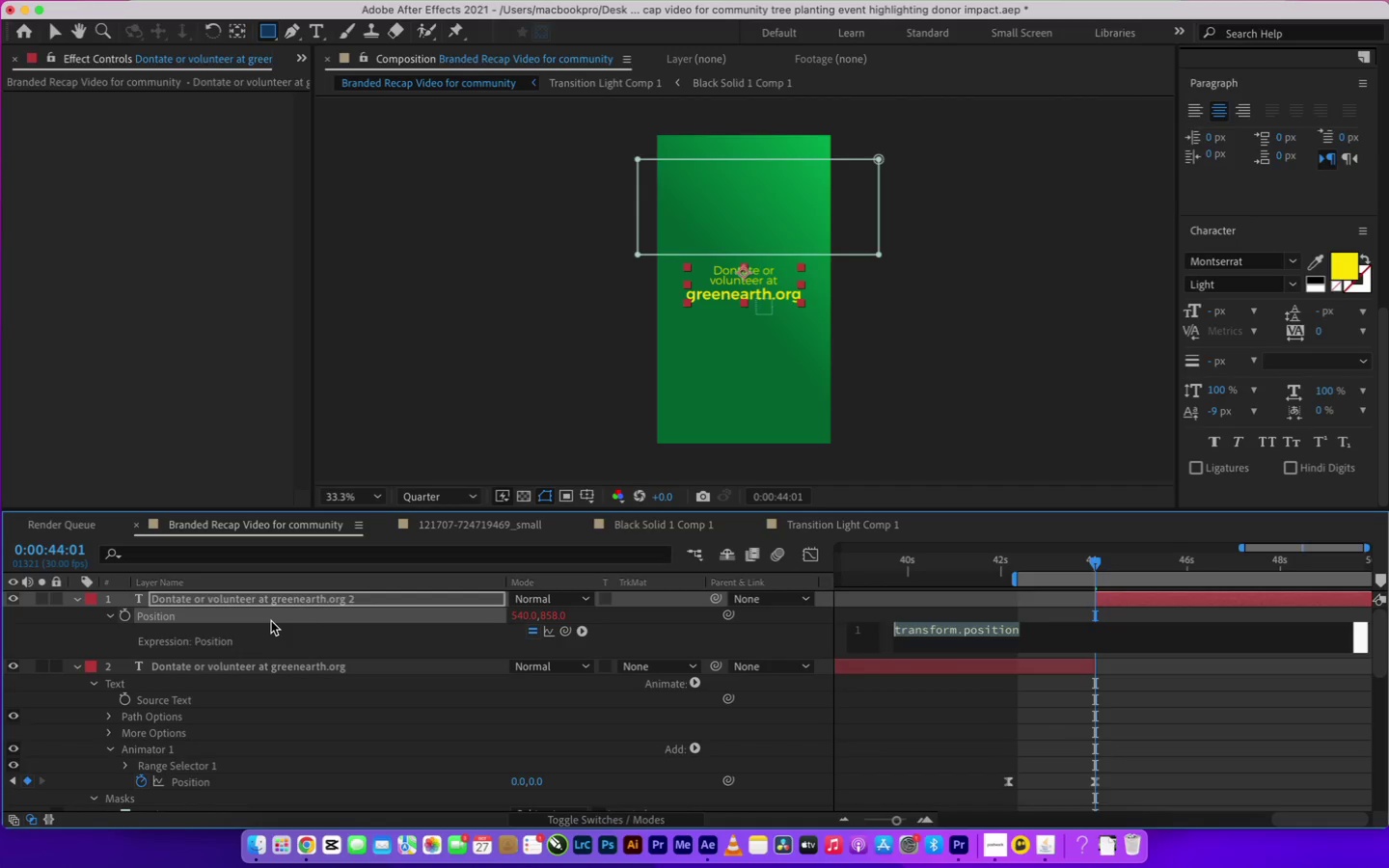 
type(wiggle(02,40)
 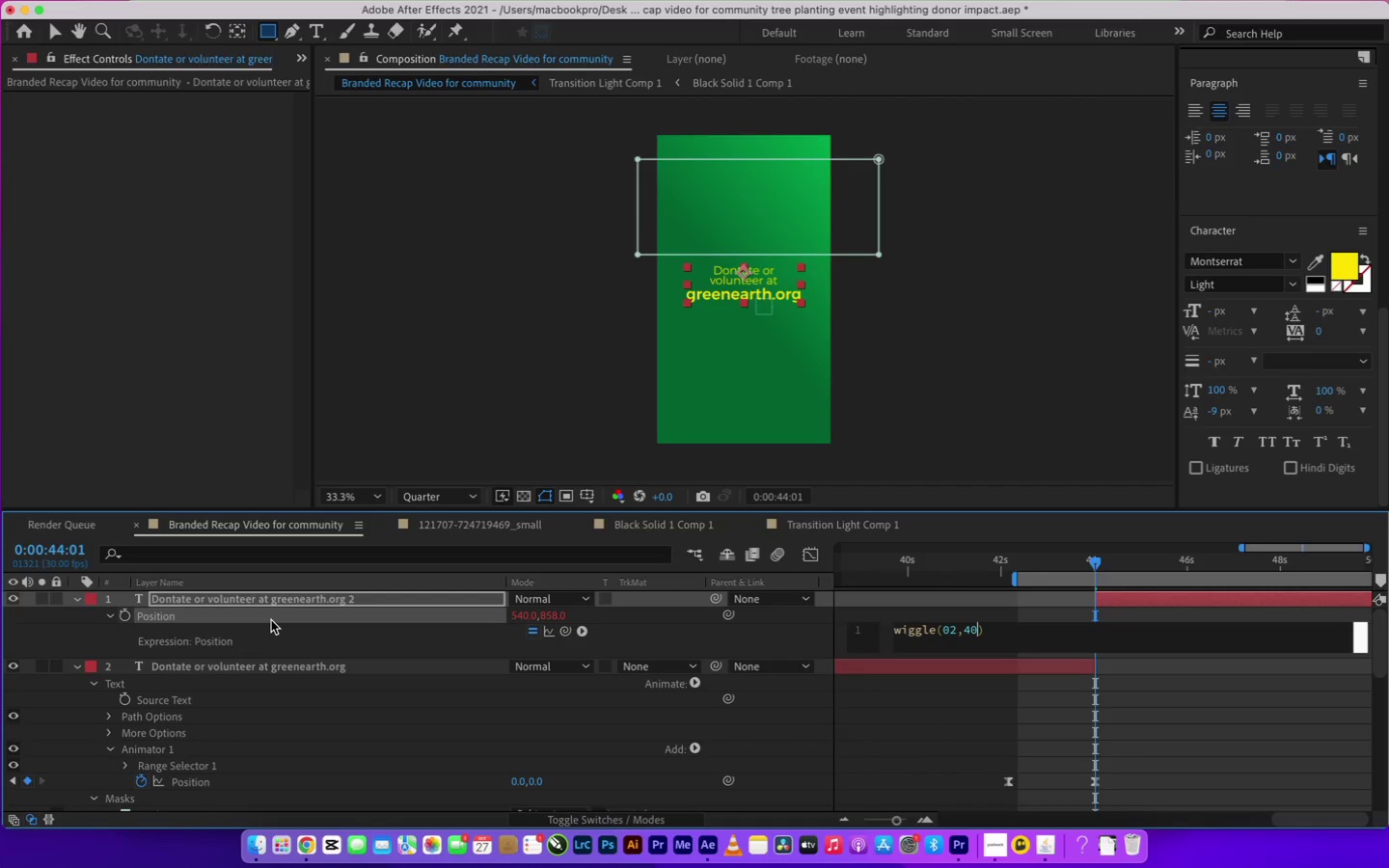 
left_click([1018, 567])
 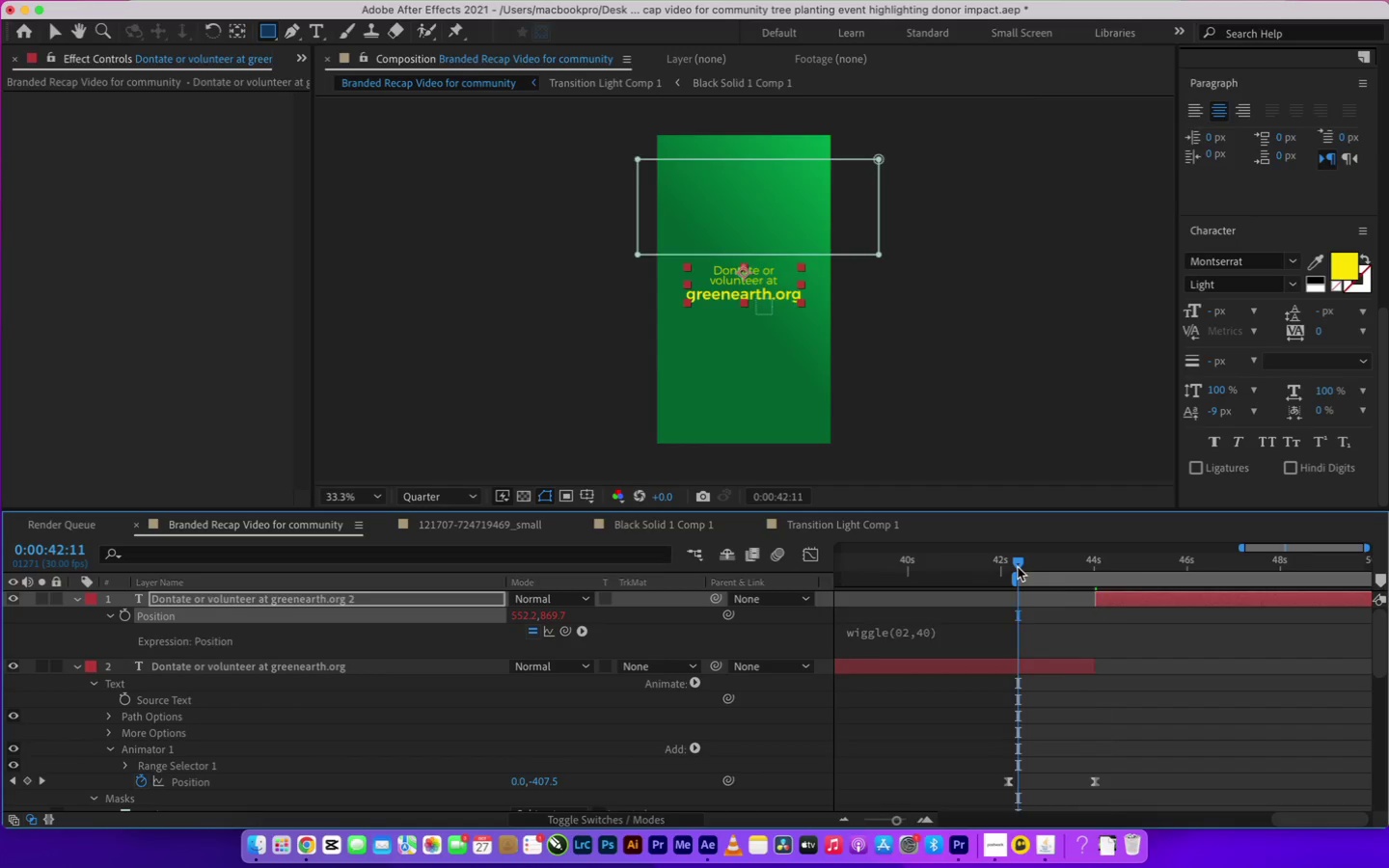 
key(Space)
 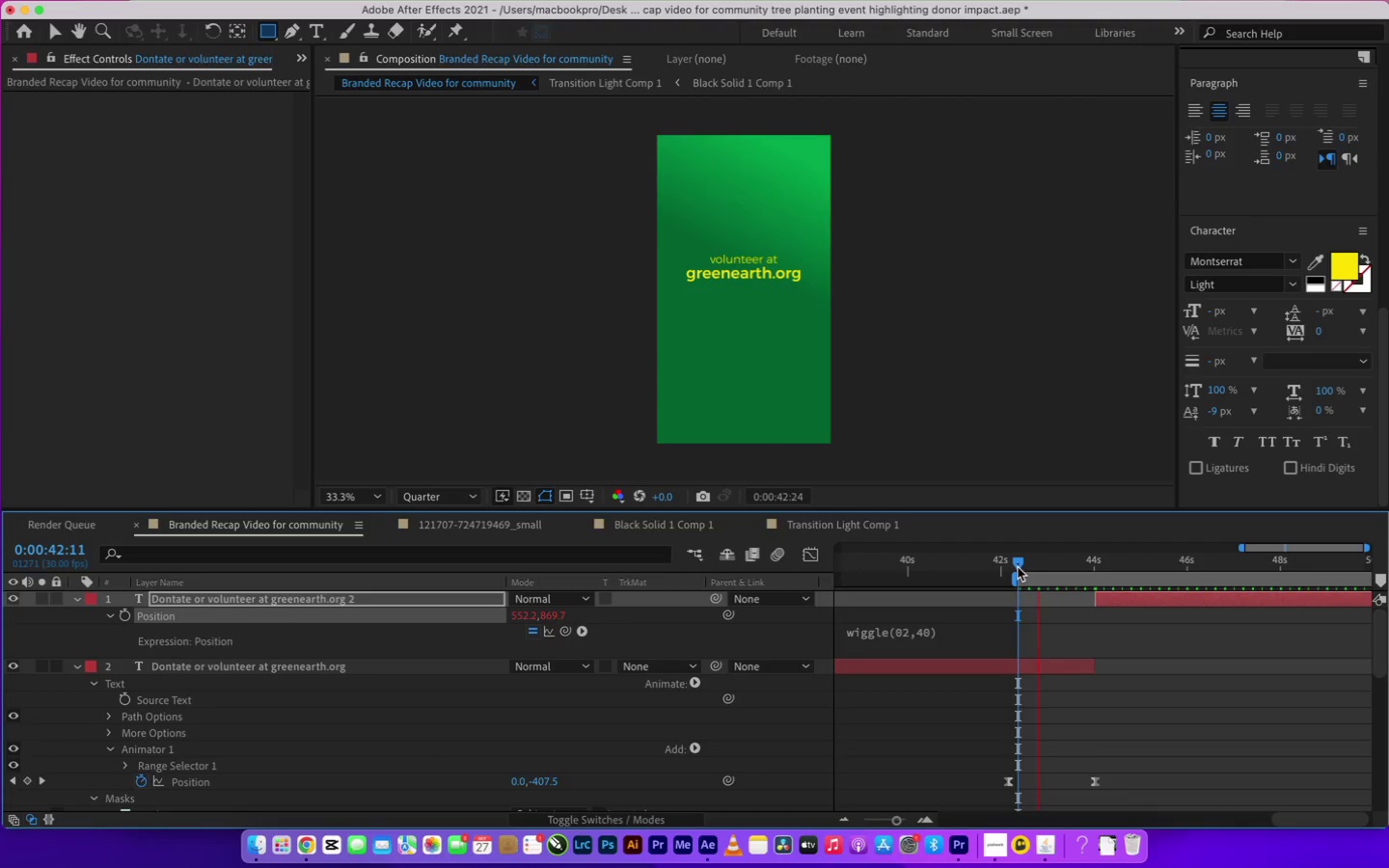 
mouse_move([1092, 567])
 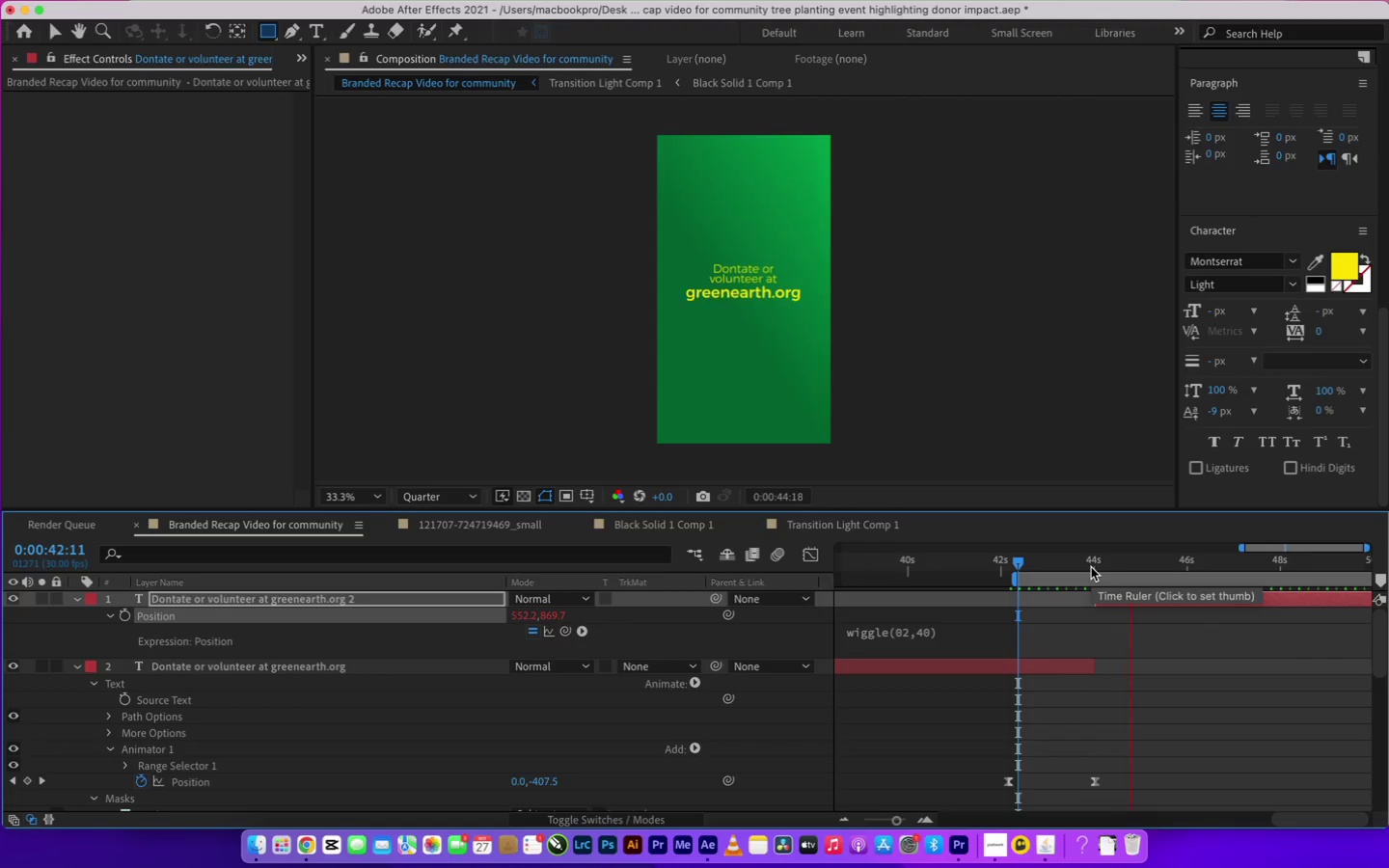 
key(Space)
 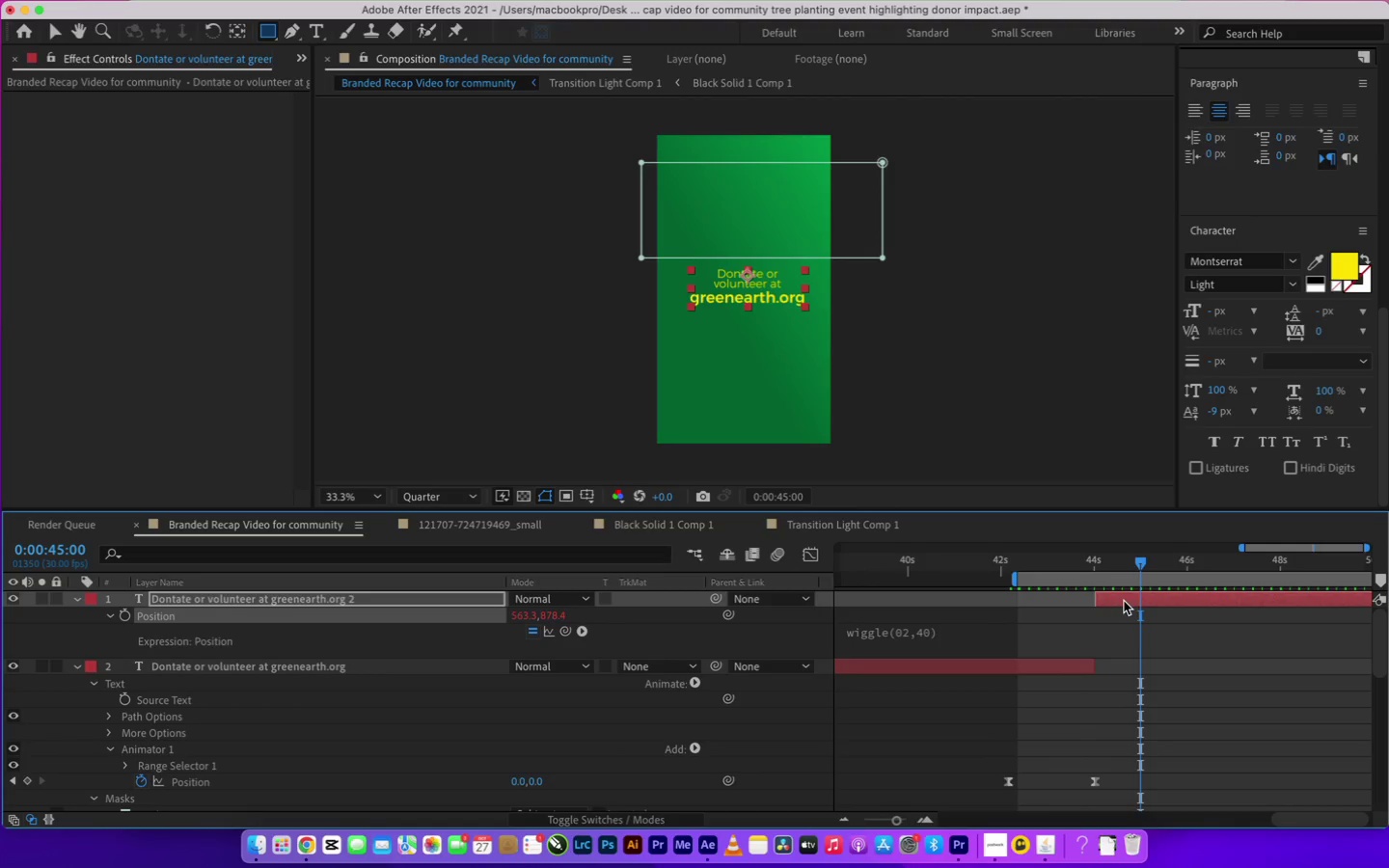 
left_click([901, 630])
 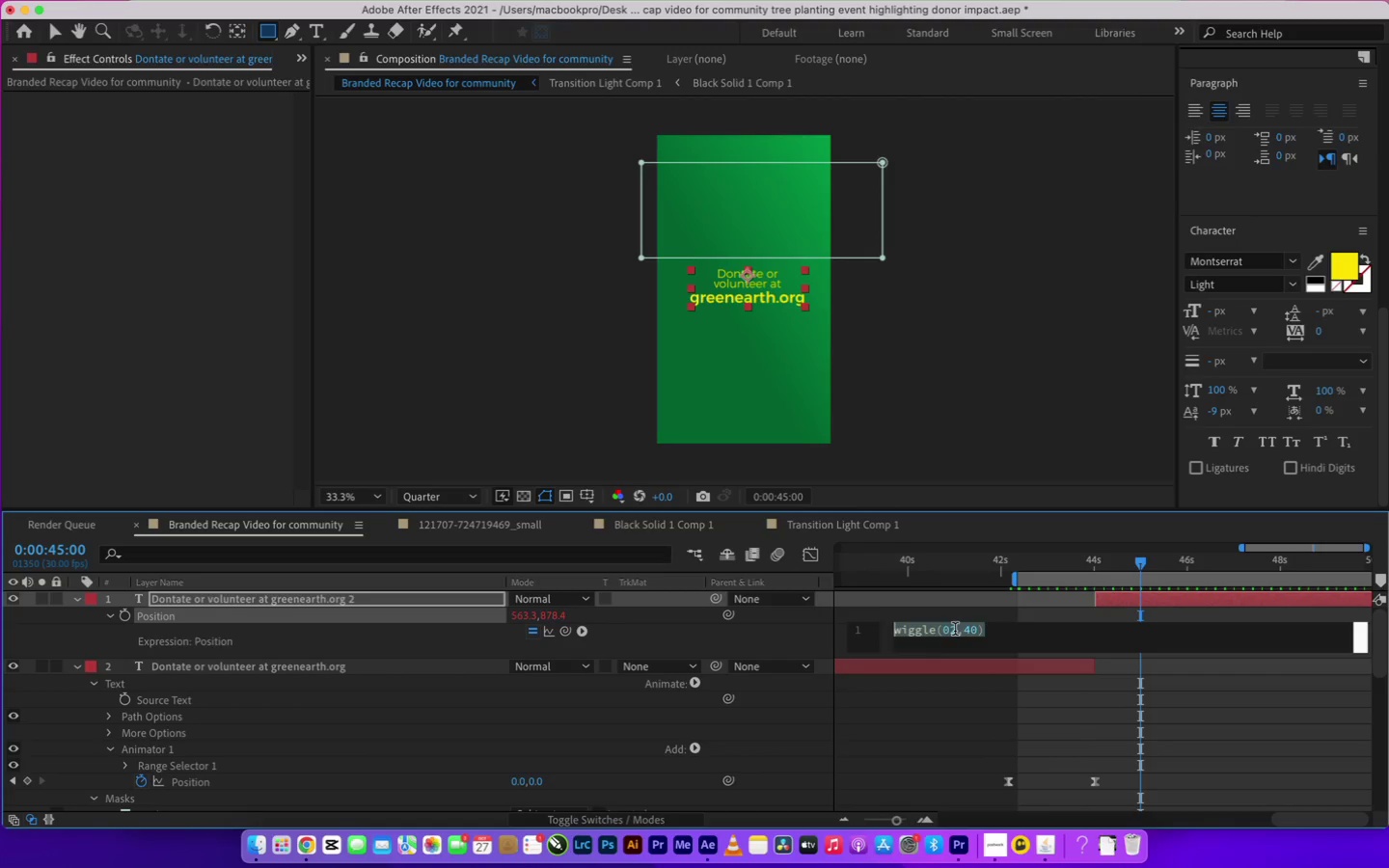 
key(Backspace)
 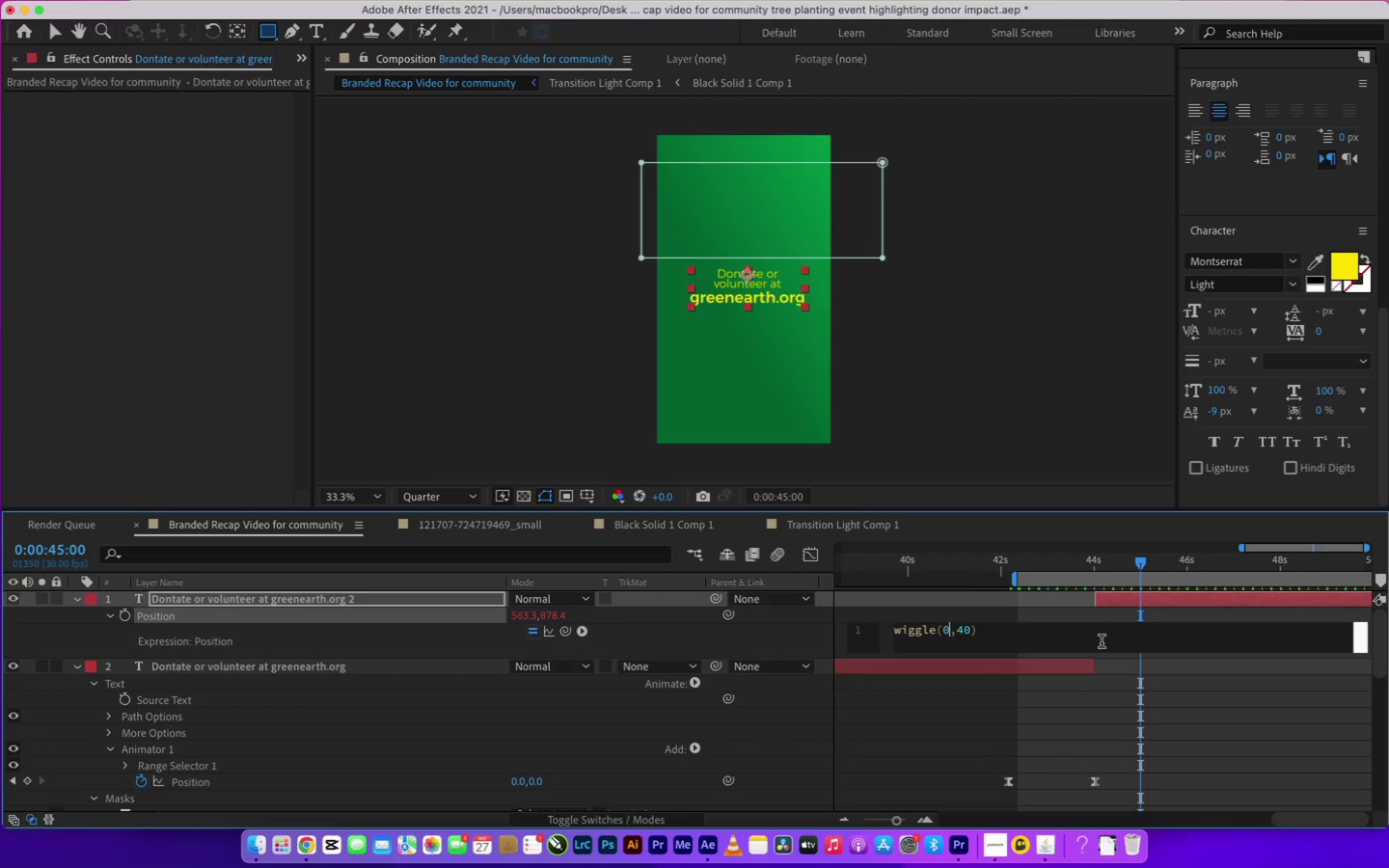 
key(1)
 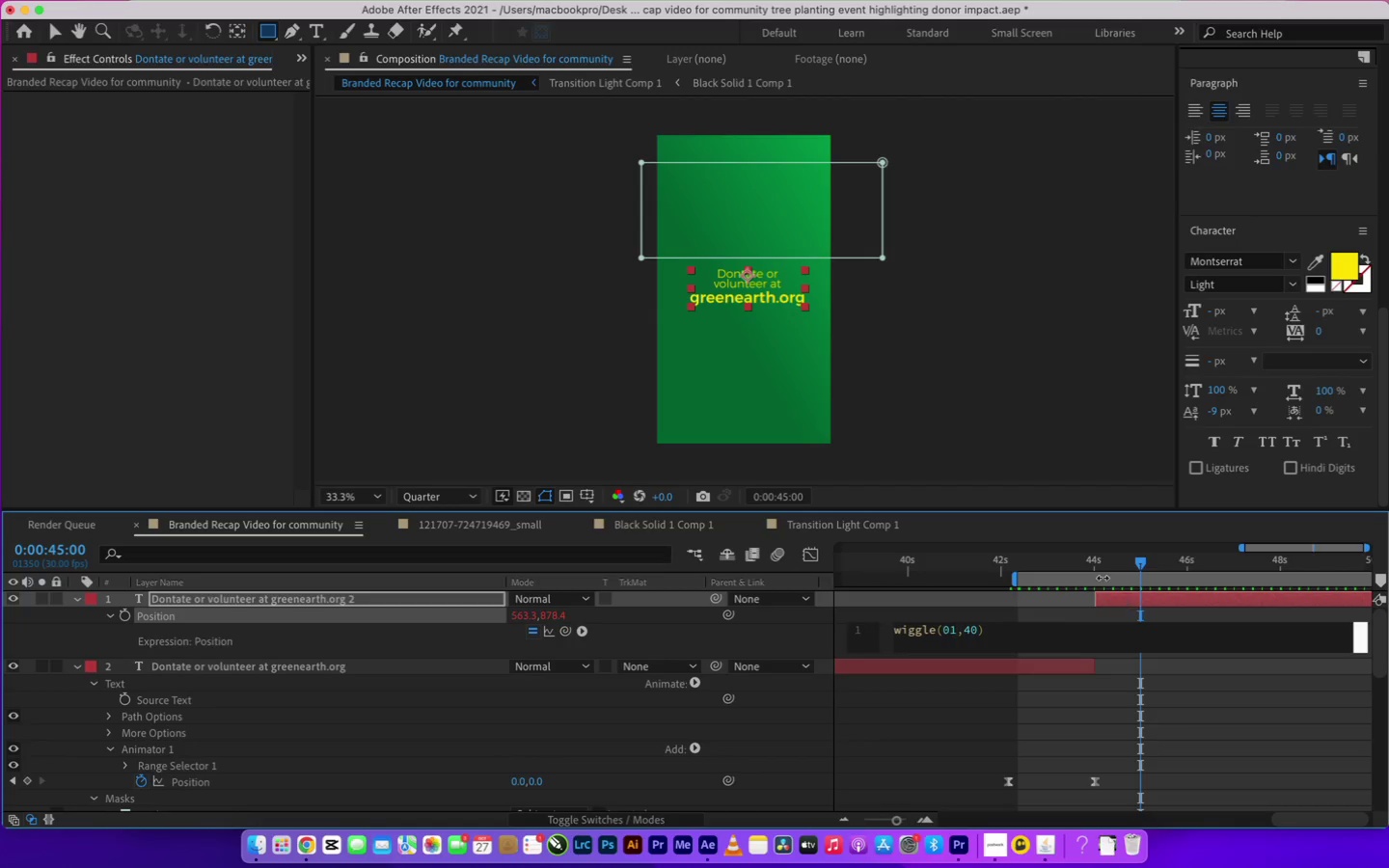 
left_click([1092, 560])
 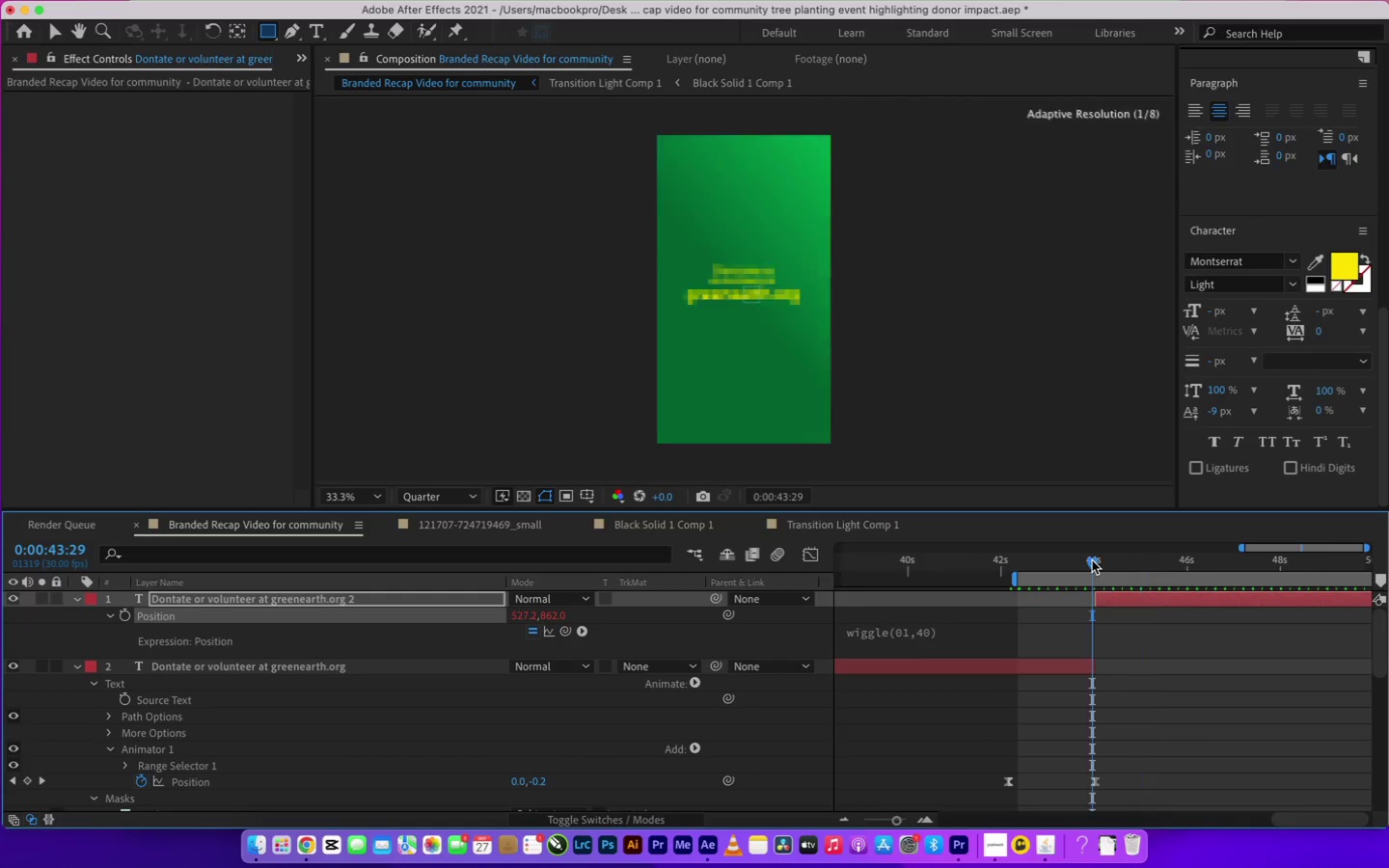 
key(Space)
 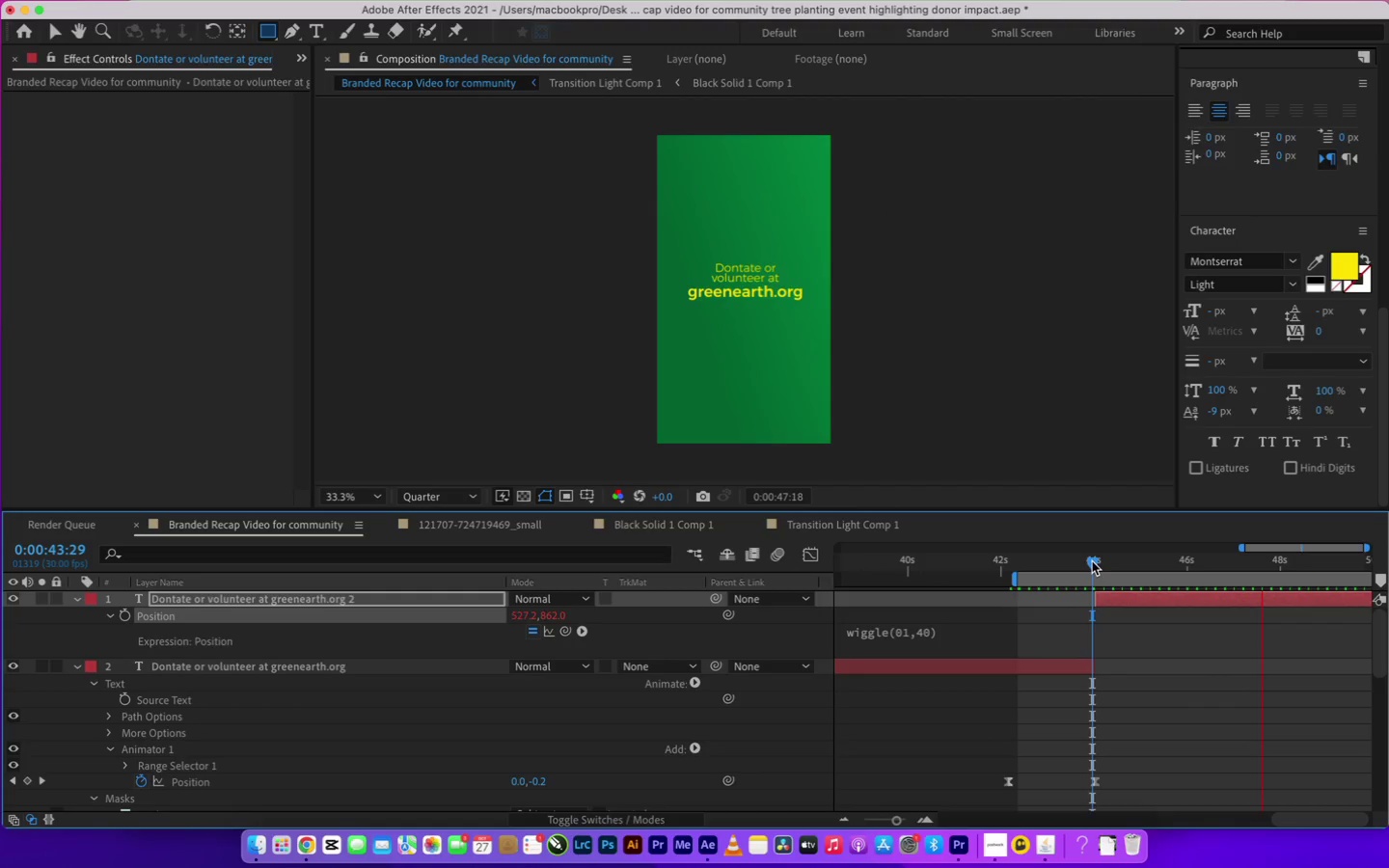 
wait(7.75)
 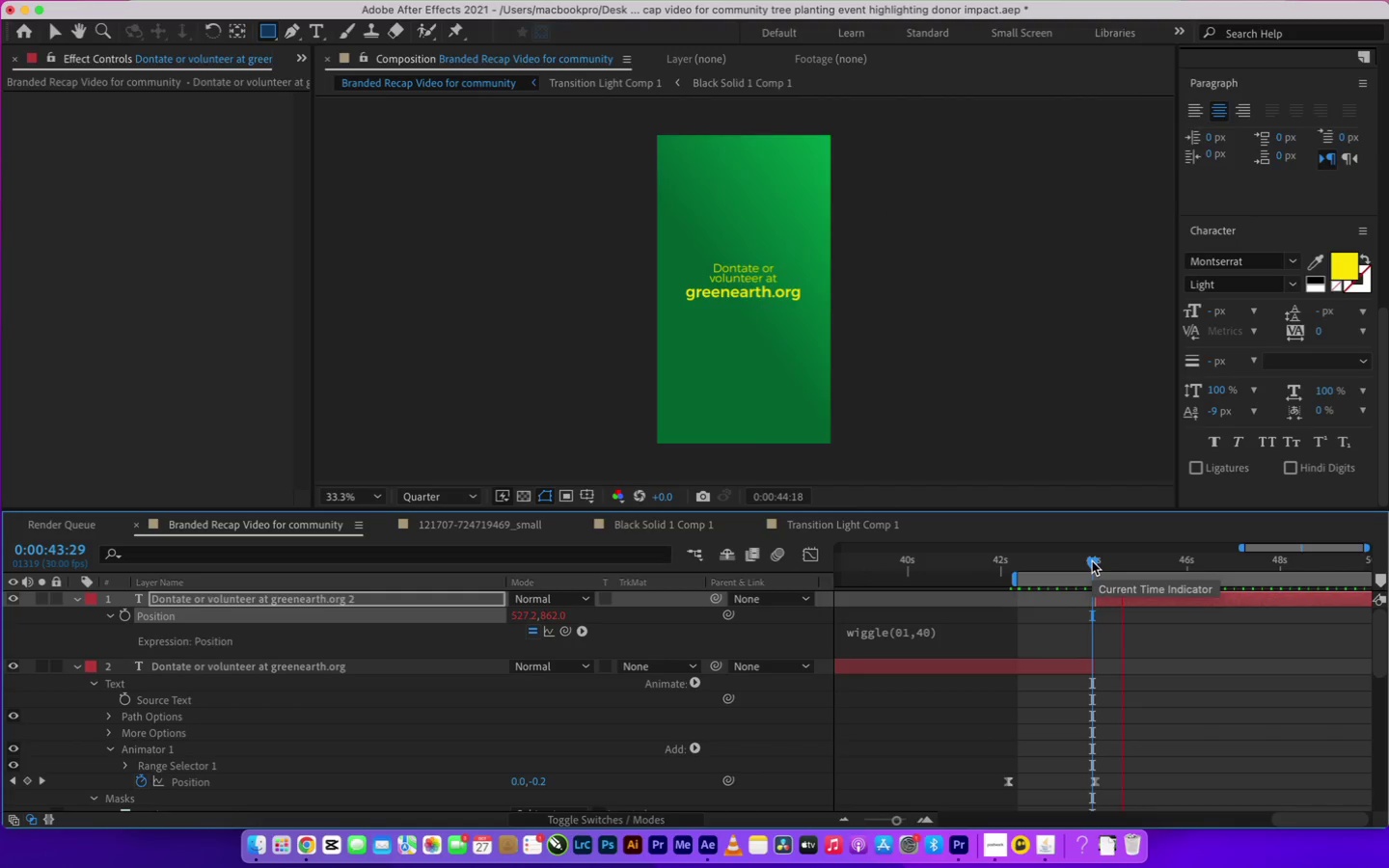 
key(Space)
 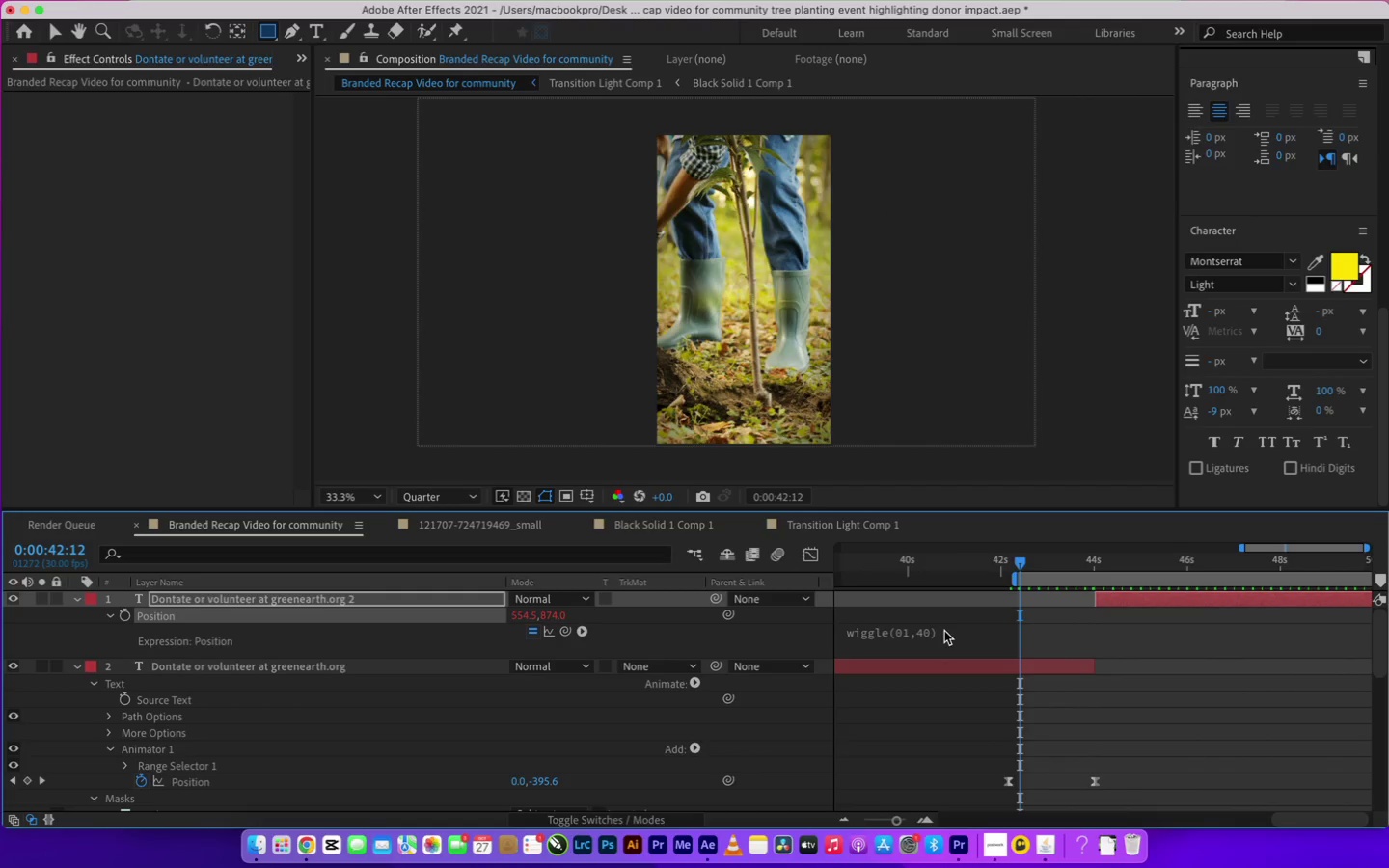 
left_click([923, 630])
 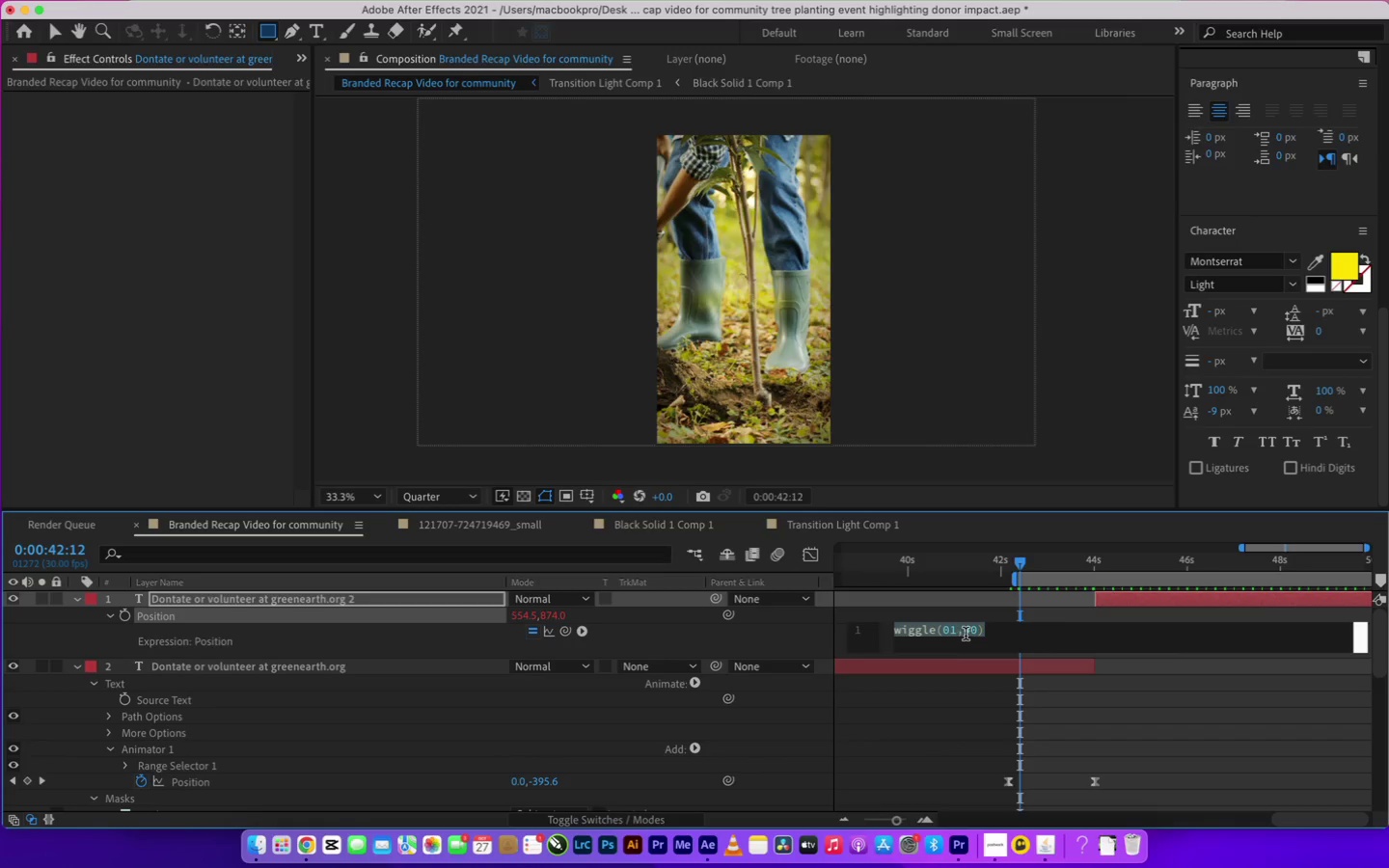 
left_click([967, 634])
 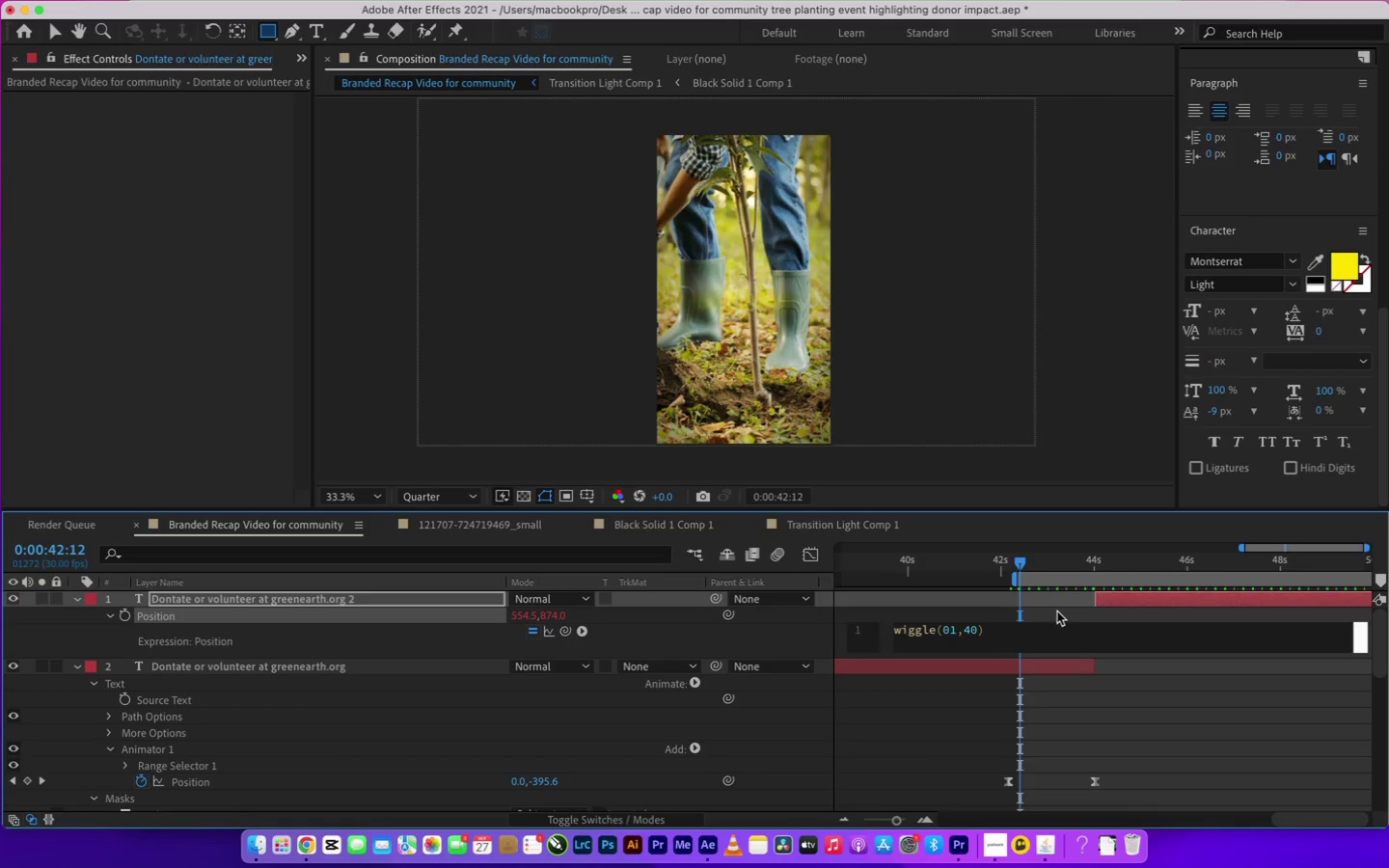 
key(Backspace)
 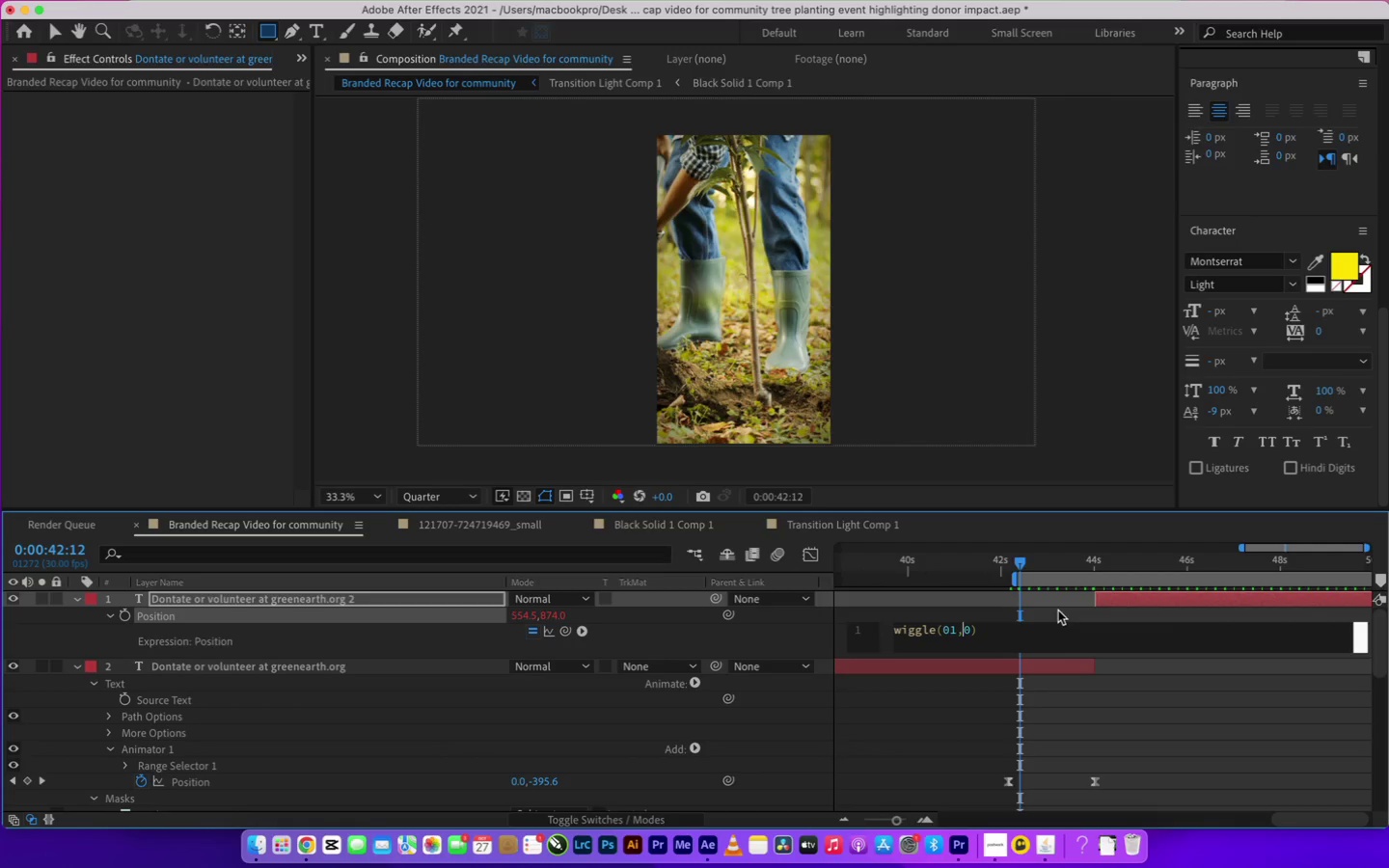 
key(2)
 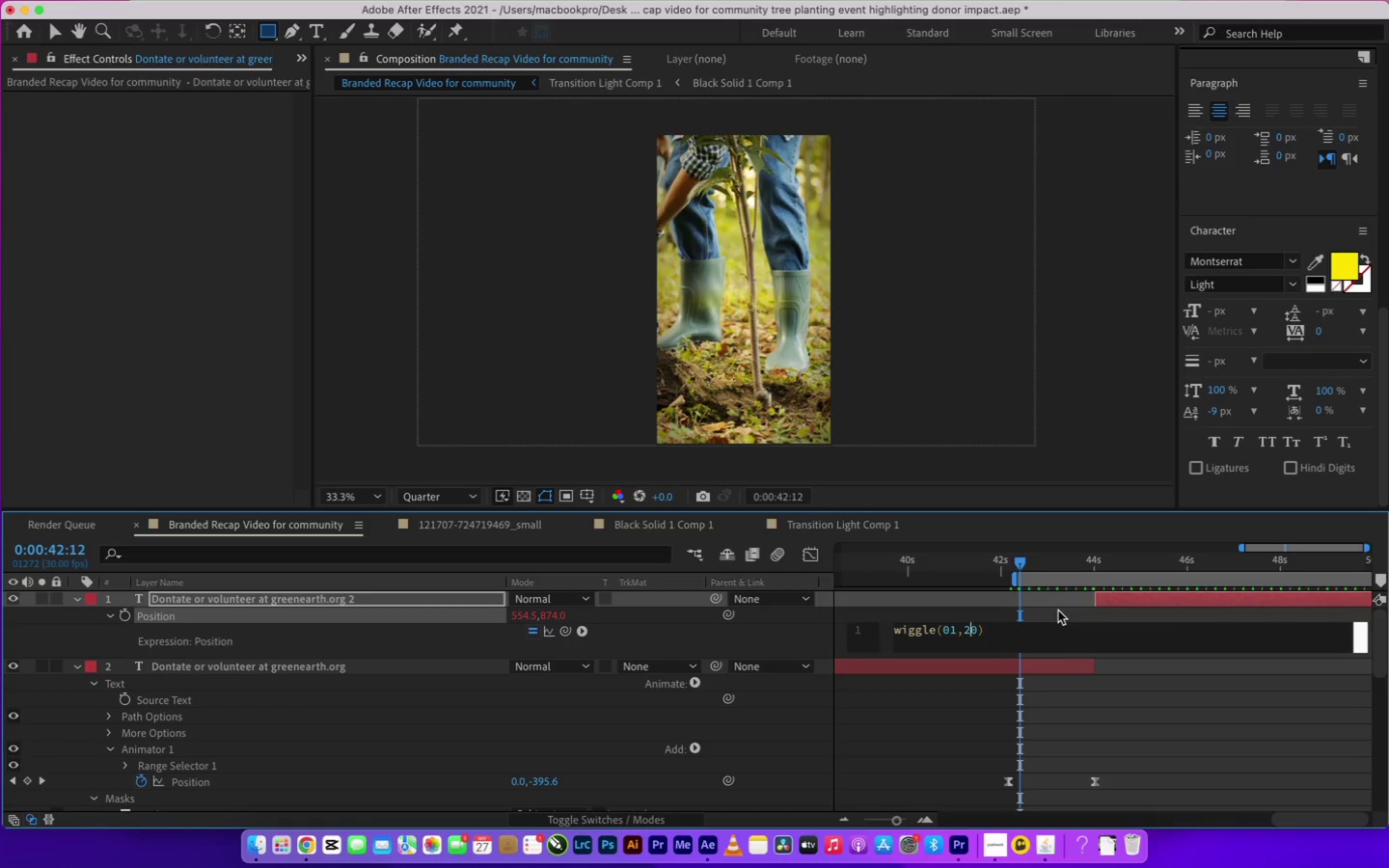 
left_click([1058, 611])
 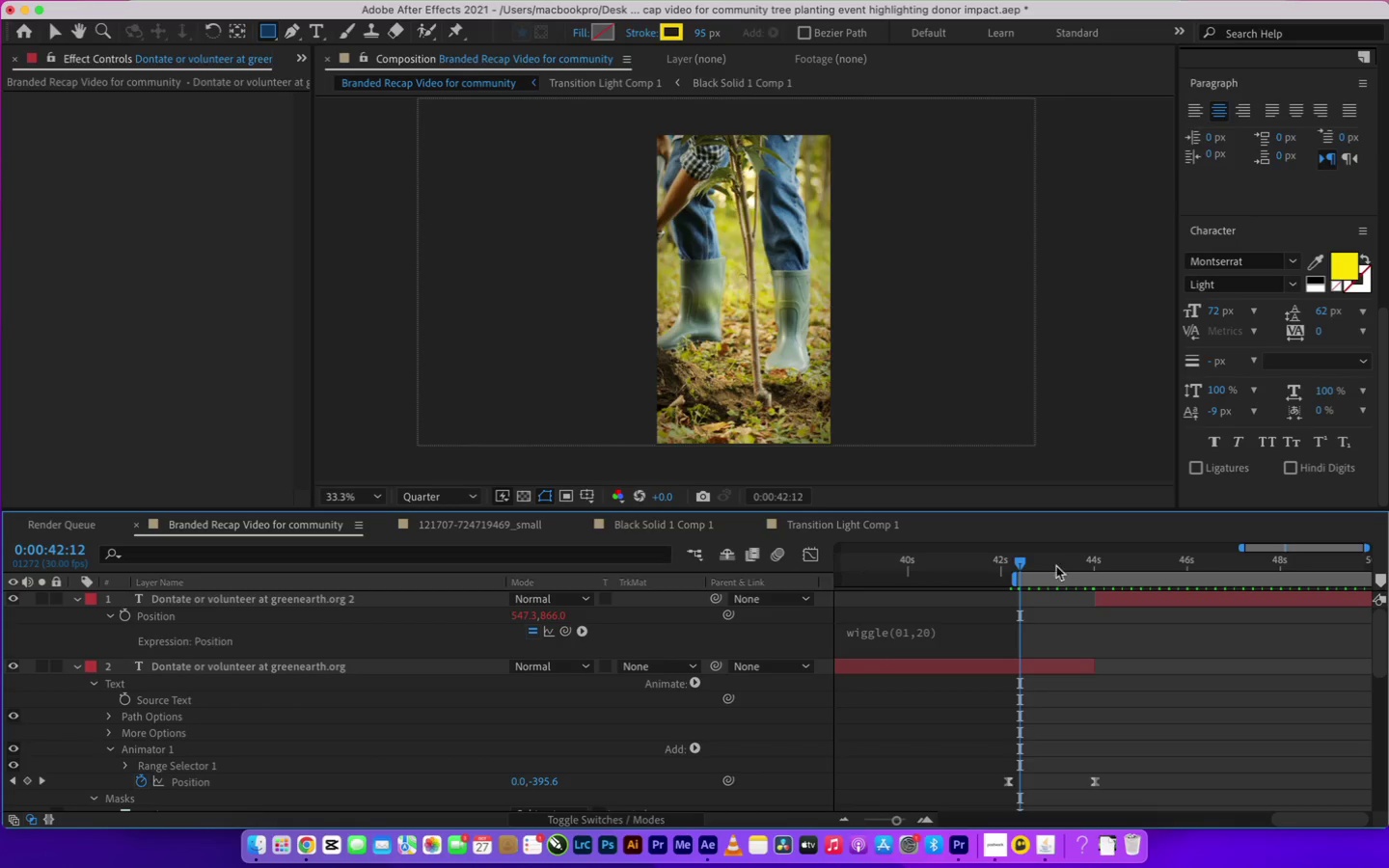 
left_click([1075, 564])
 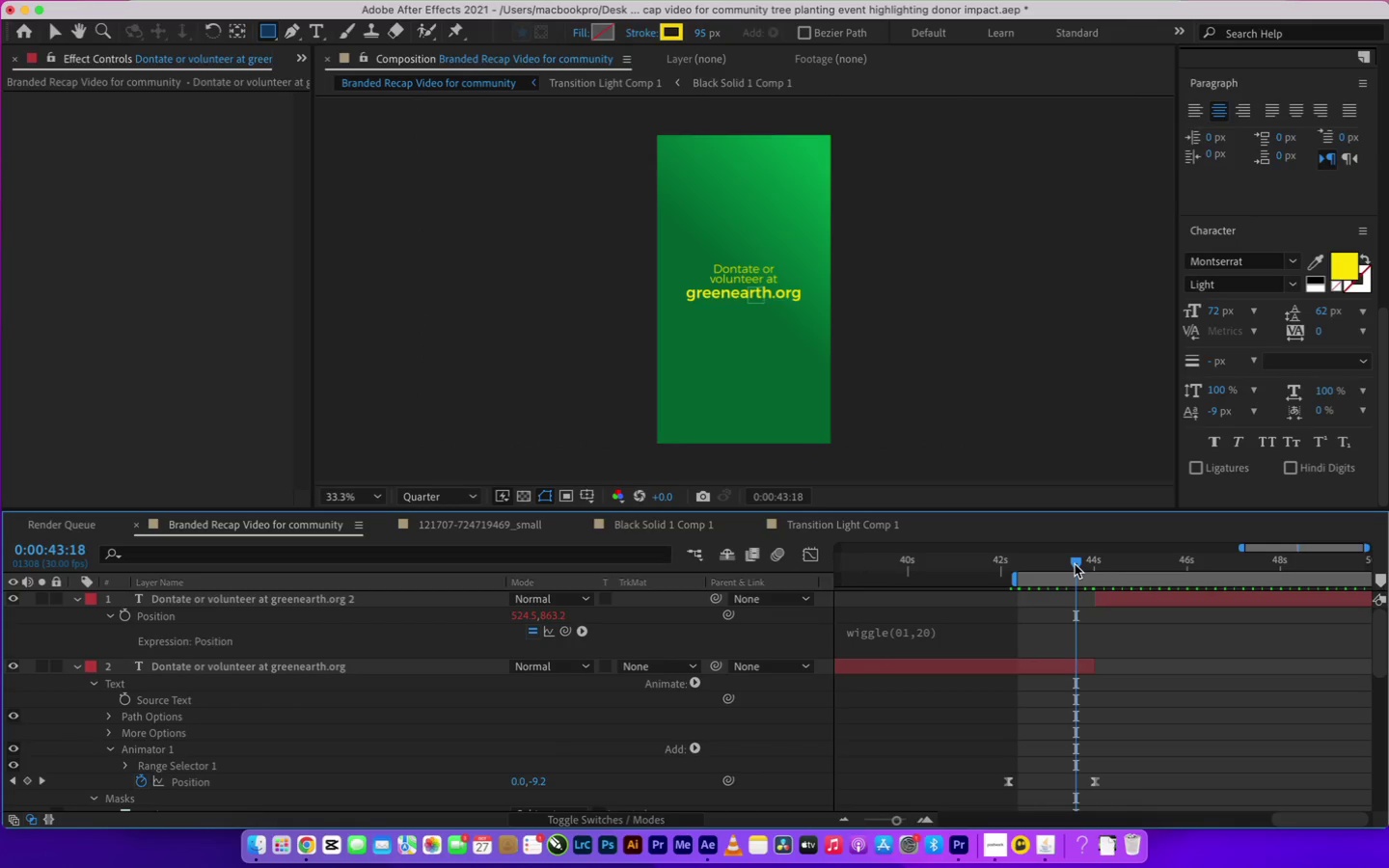 
key(B)
 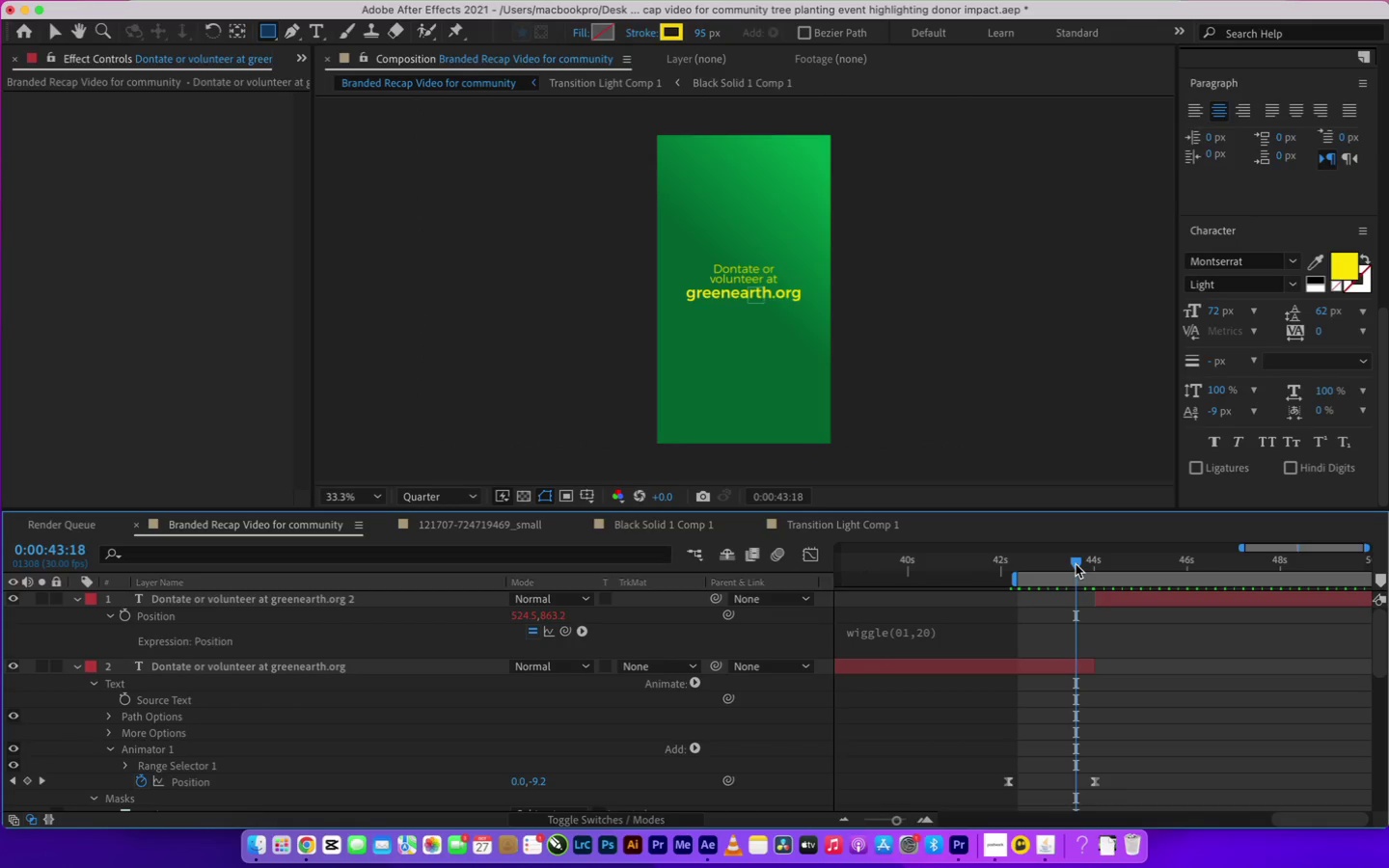 
key(Space)
 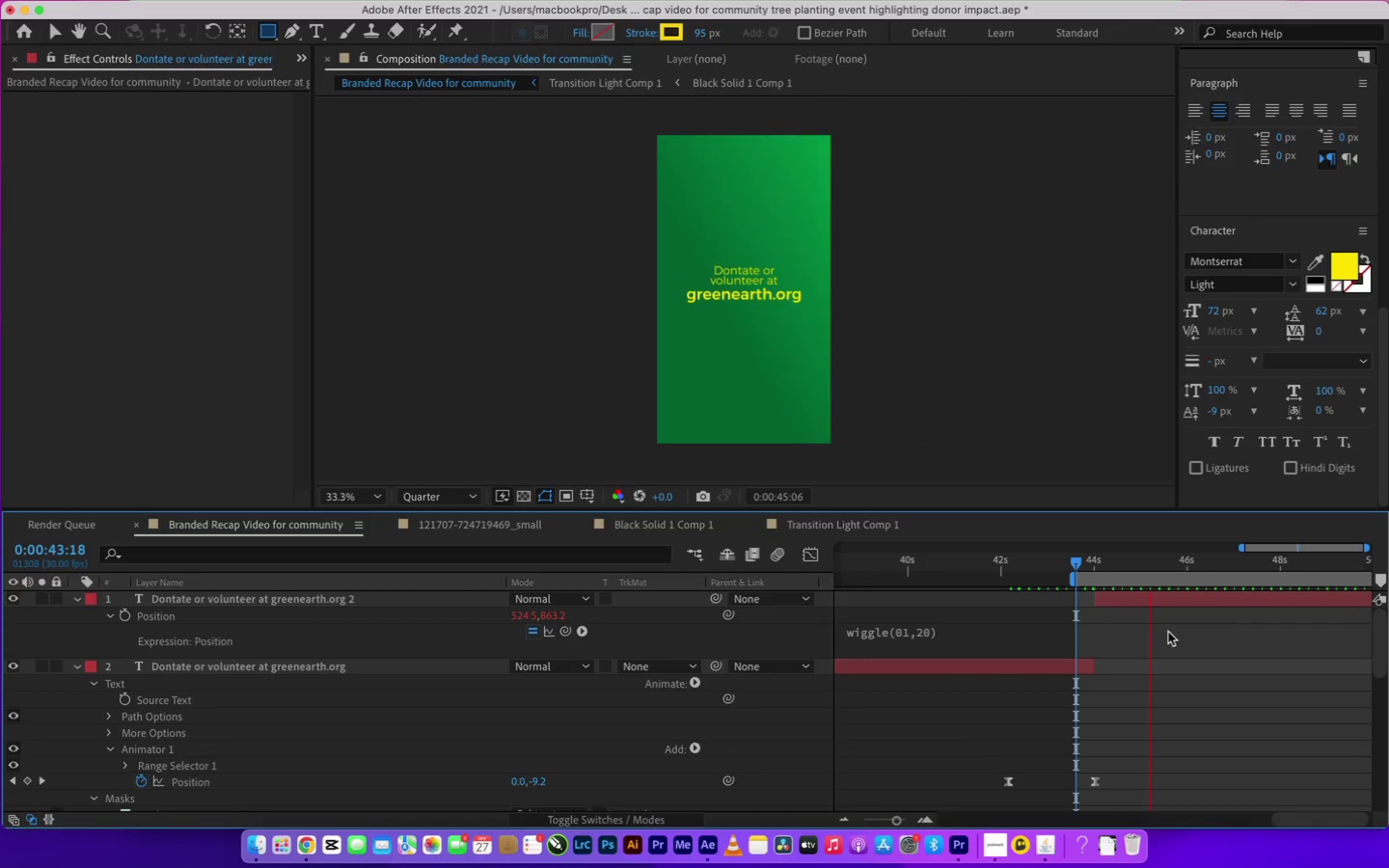 
key(Space)
 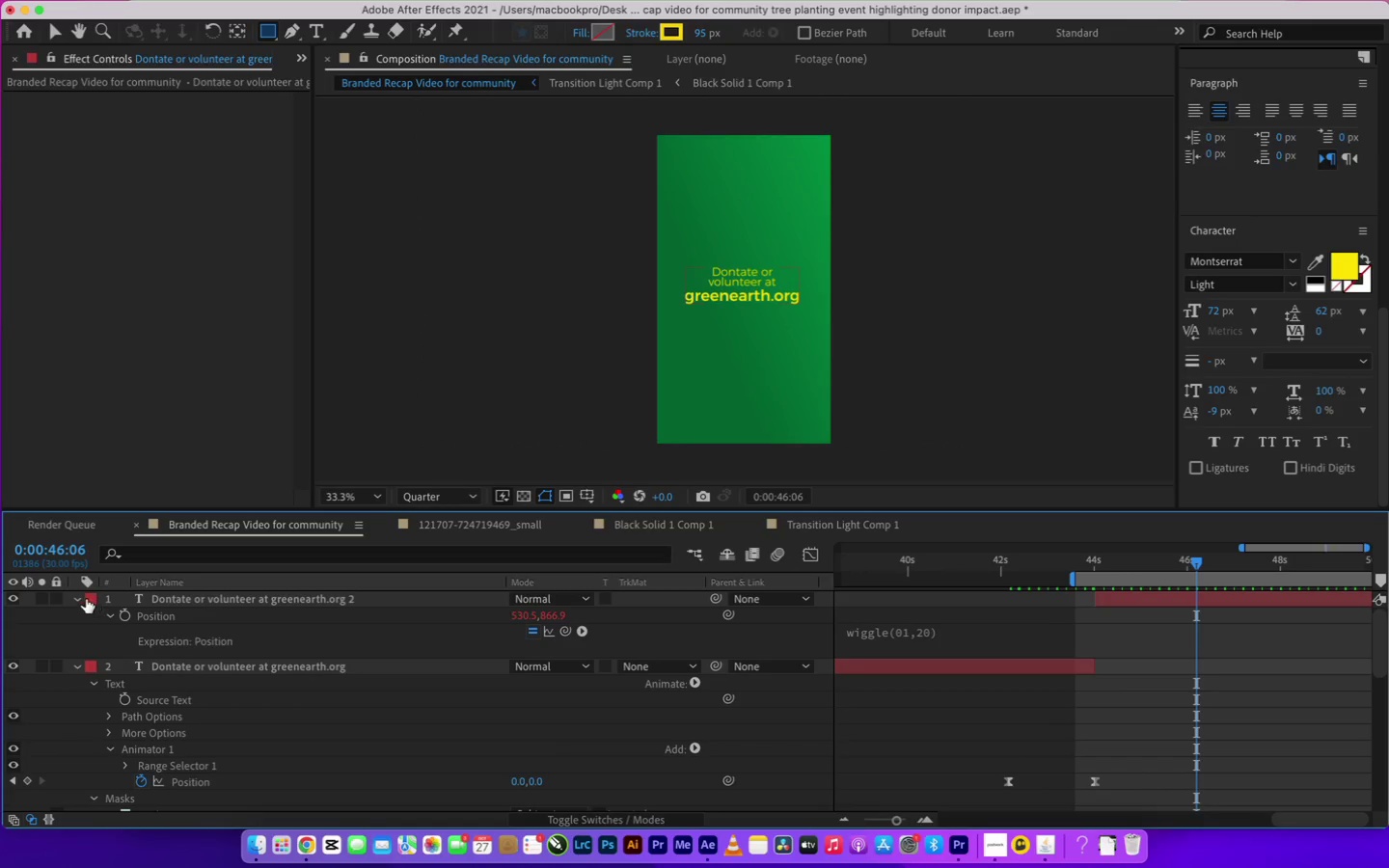 
left_click([82, 598])
 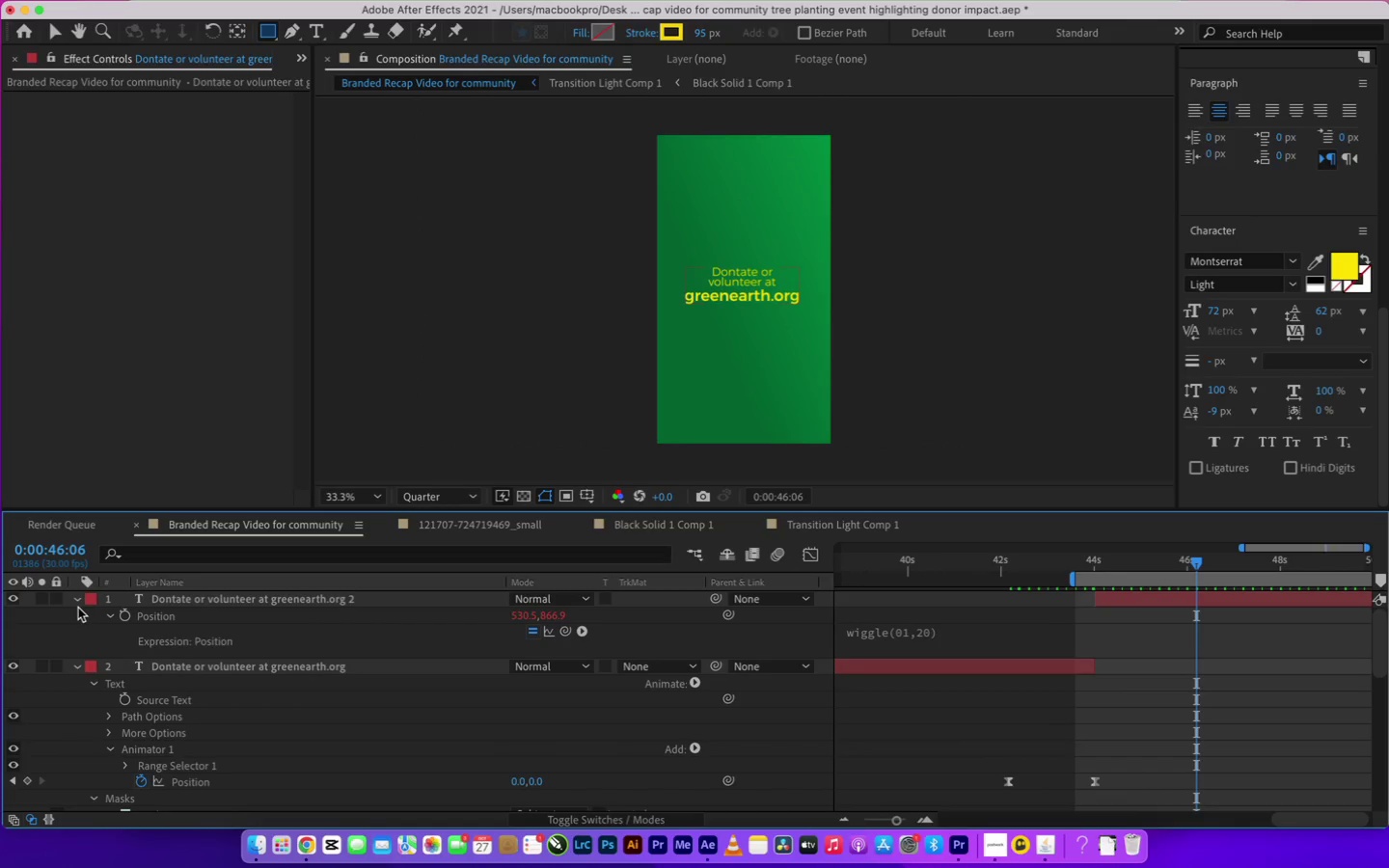 
left_click([76, 601])
 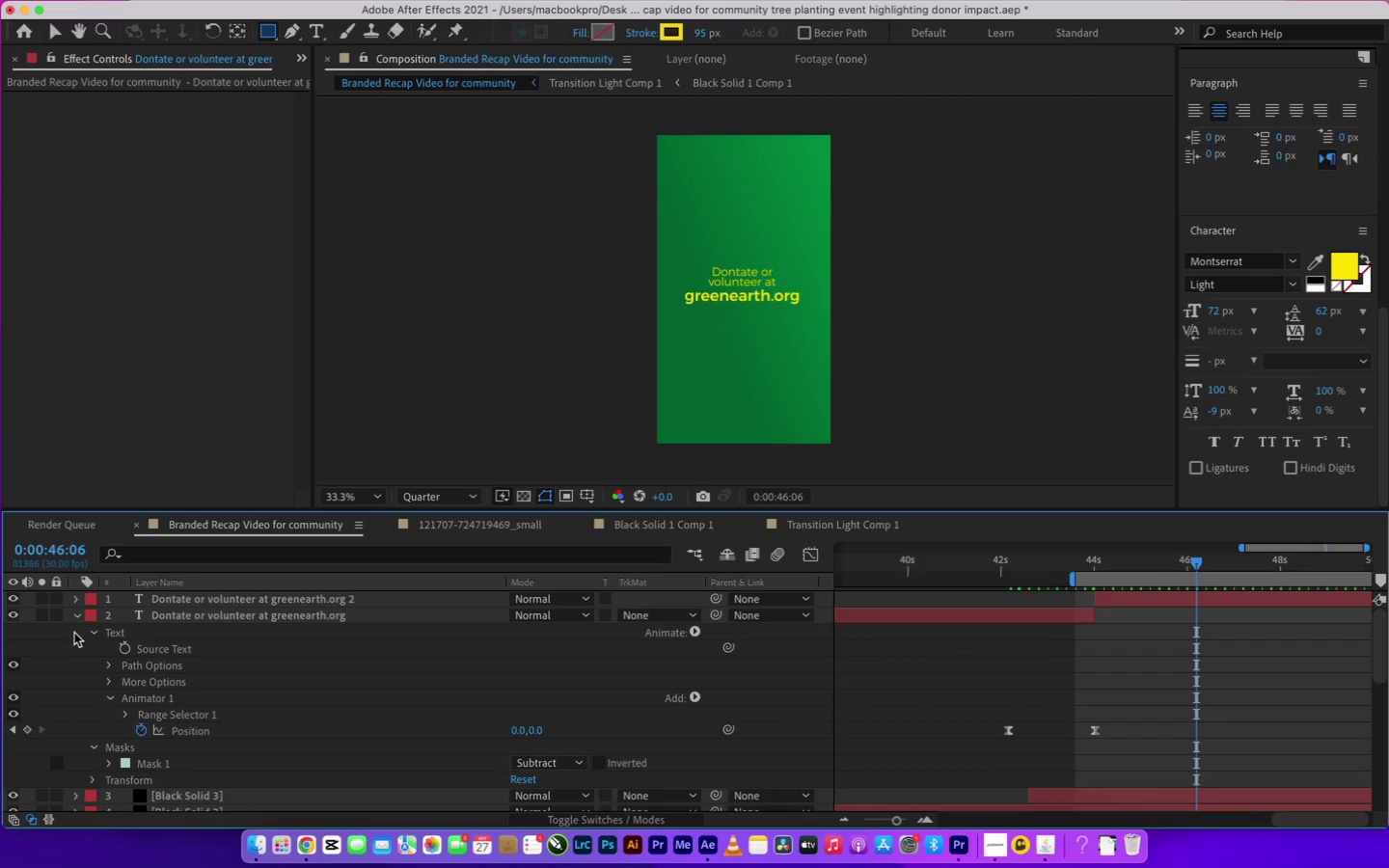 
left_click([76, 616])
 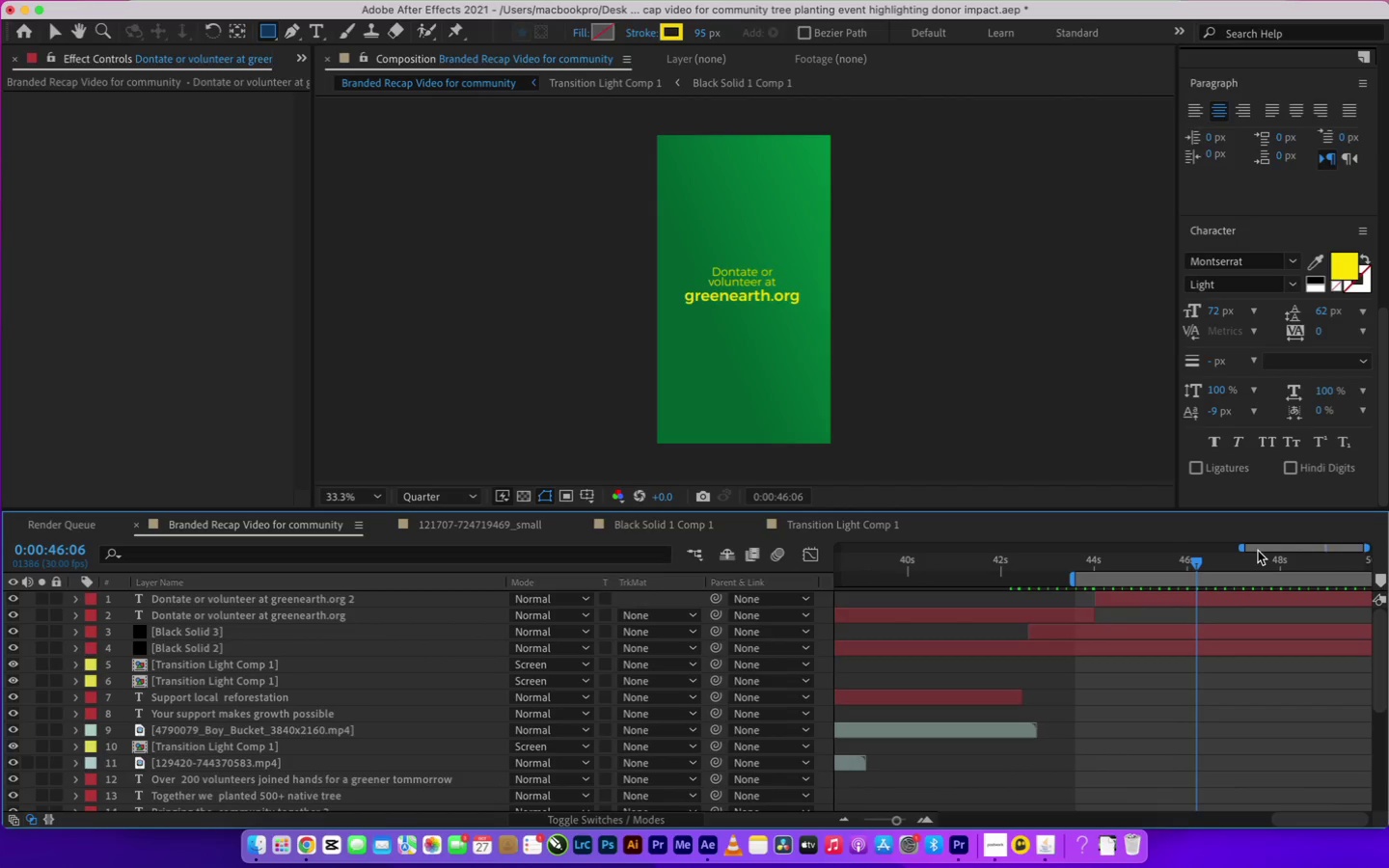 
left_click_drag(start_coordinate=[1243, 547], to_coordinate=[764, 540])
 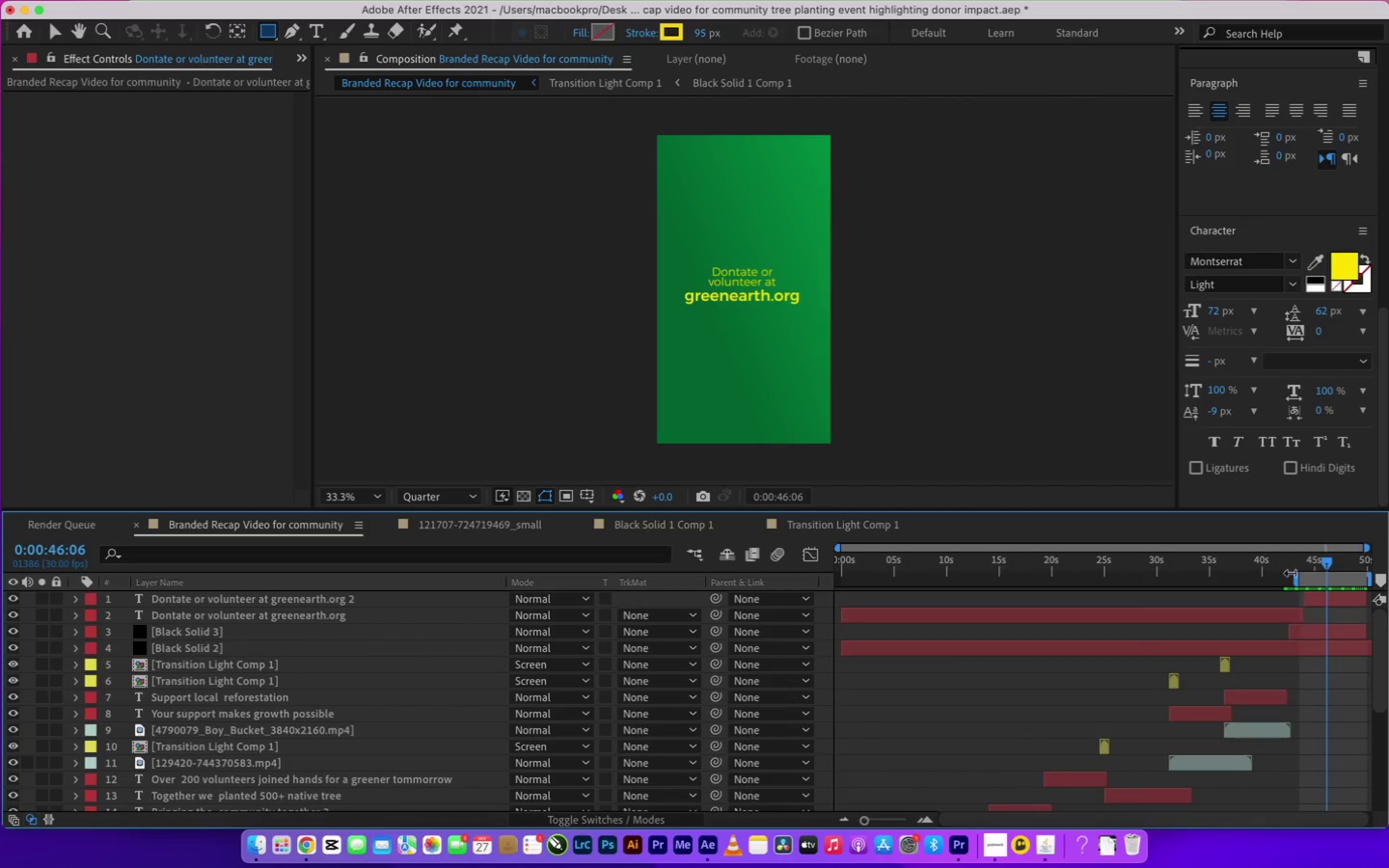 
left_click_drag(start_coordinate=[1297, 573], to_coordinate=[768, 572])
 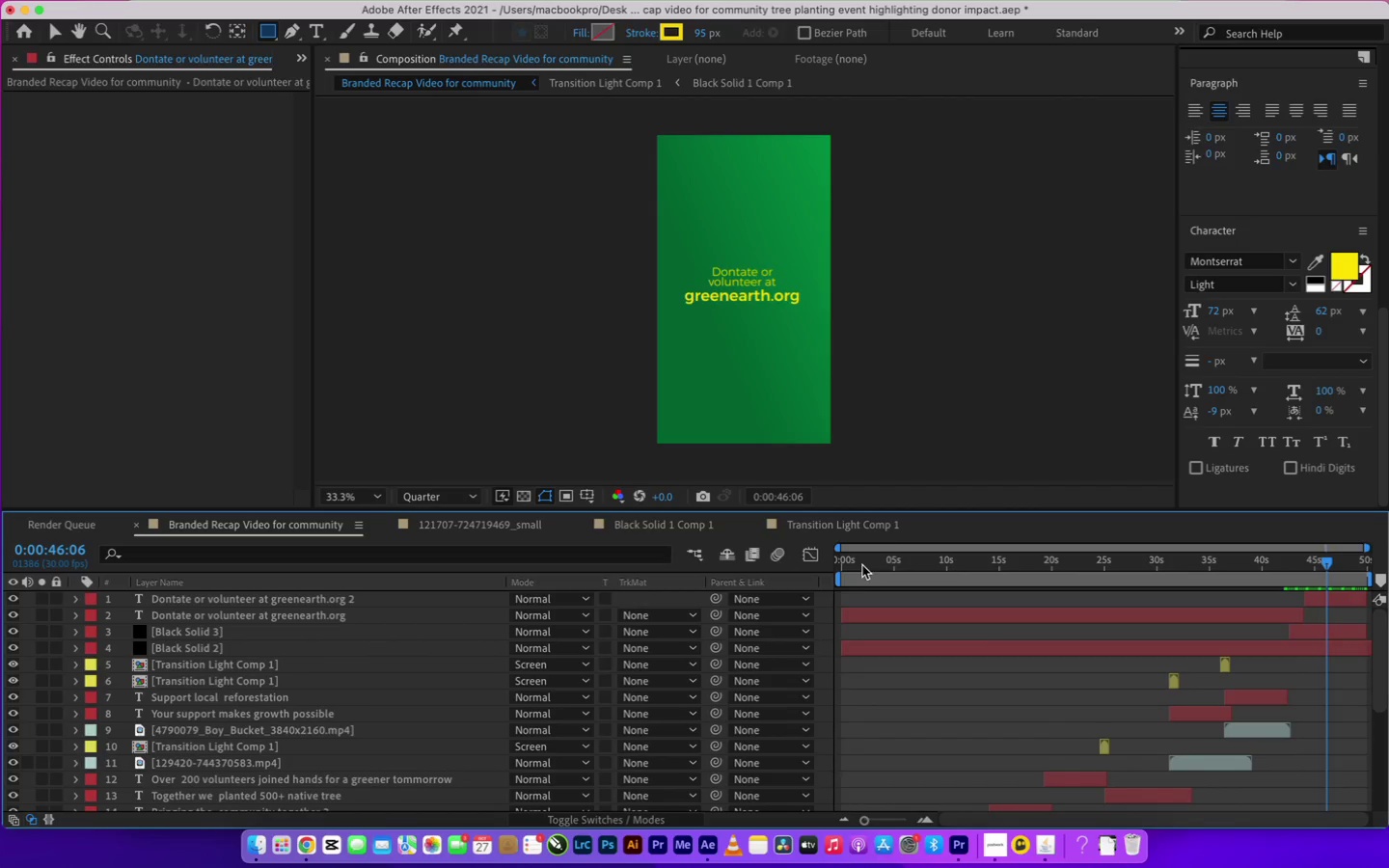 
left_click_drag(start_coordinate=[874, 562], to_coordinate=[780, 565])
 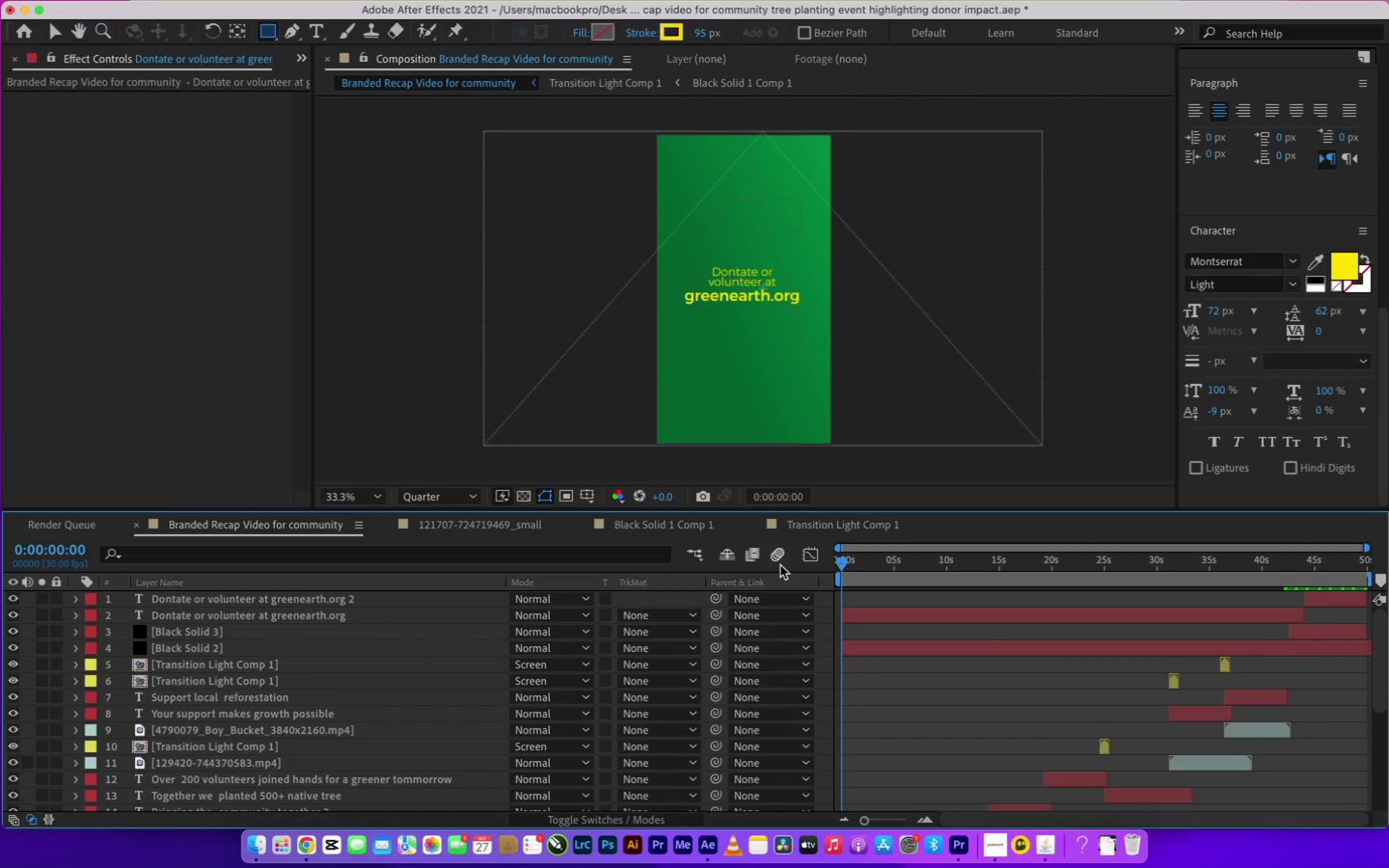 
key(Meta+CommandLeft)
 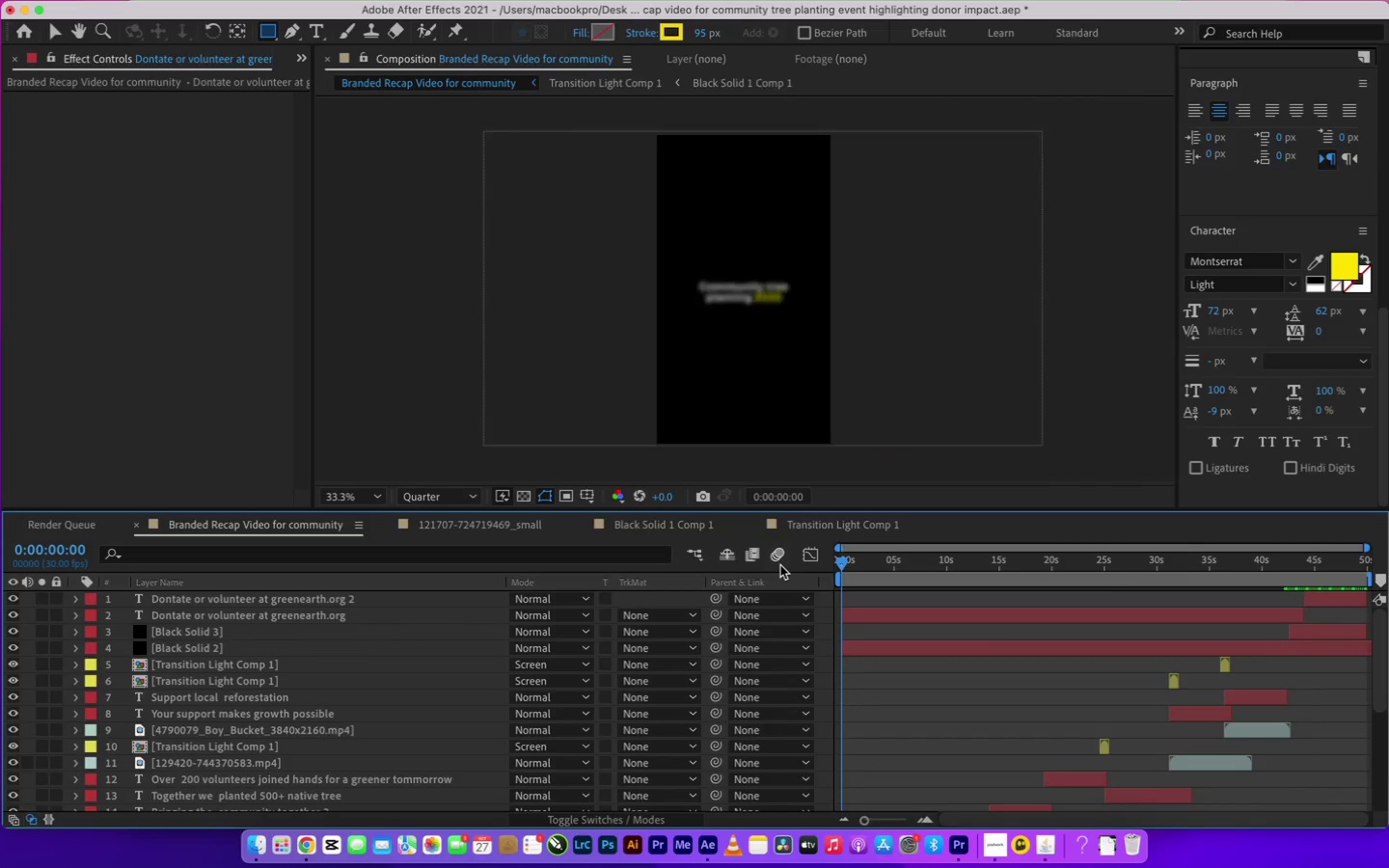 
key(Meta+S)
 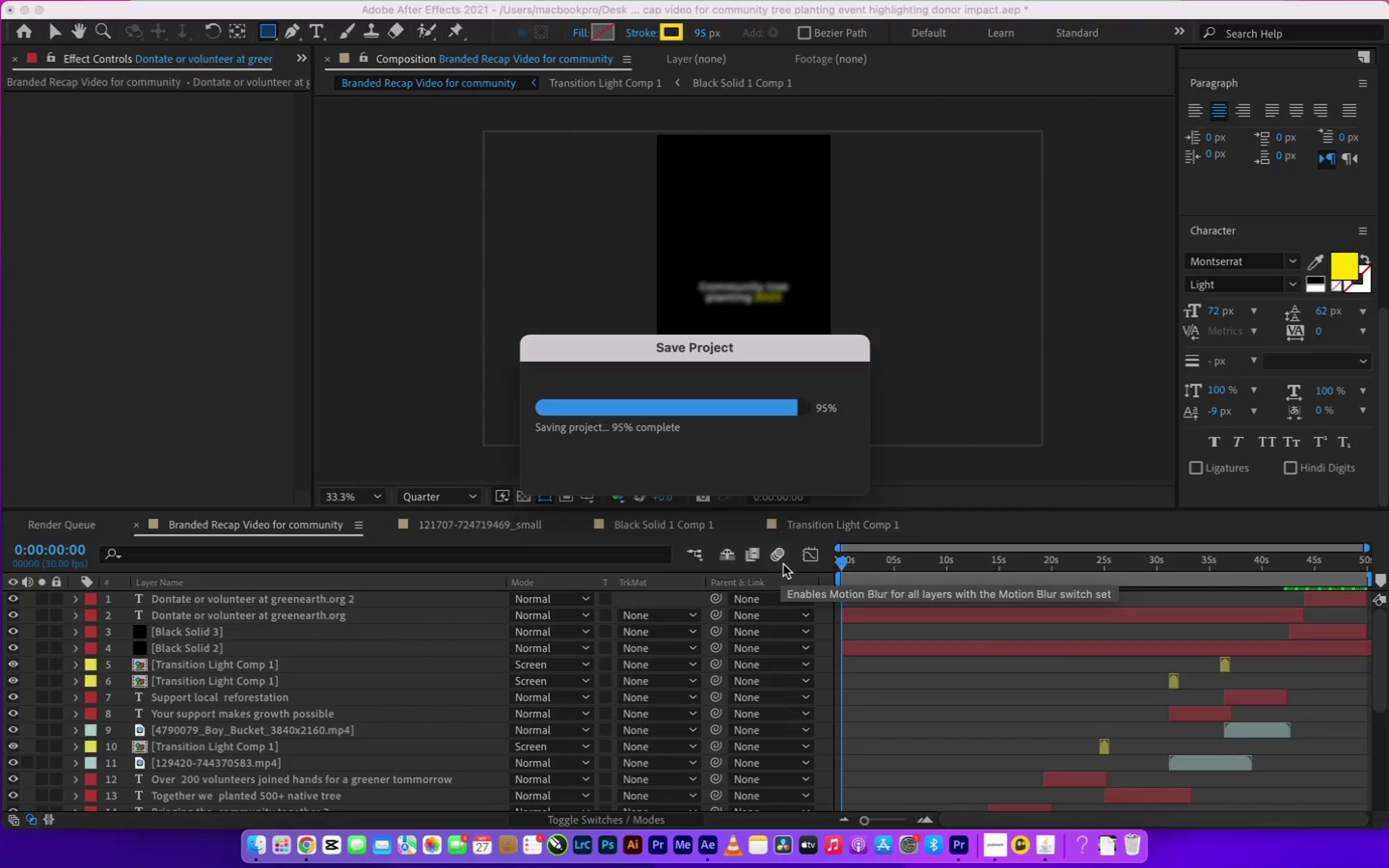 
key(Space)
 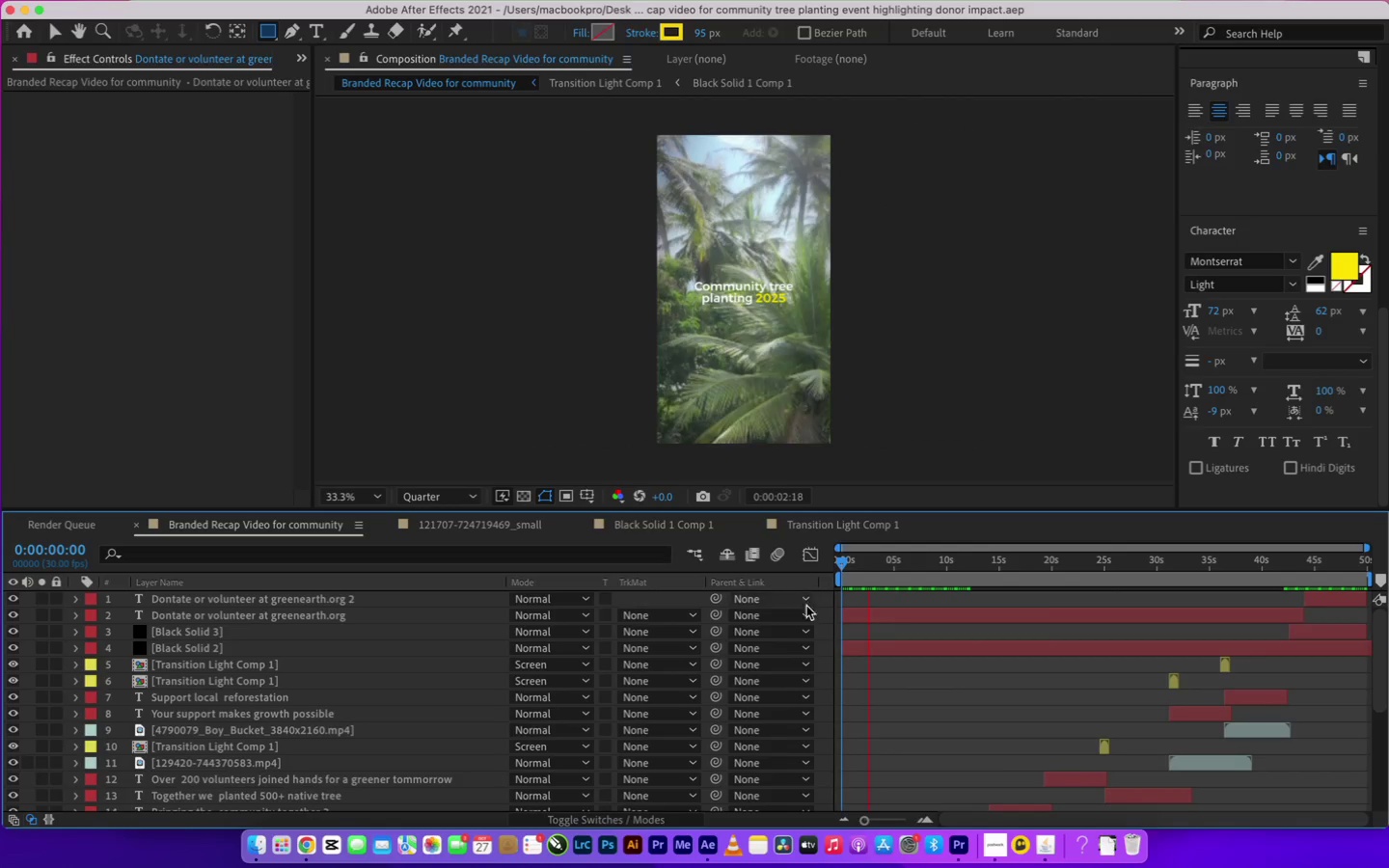 
wait(8.49)
 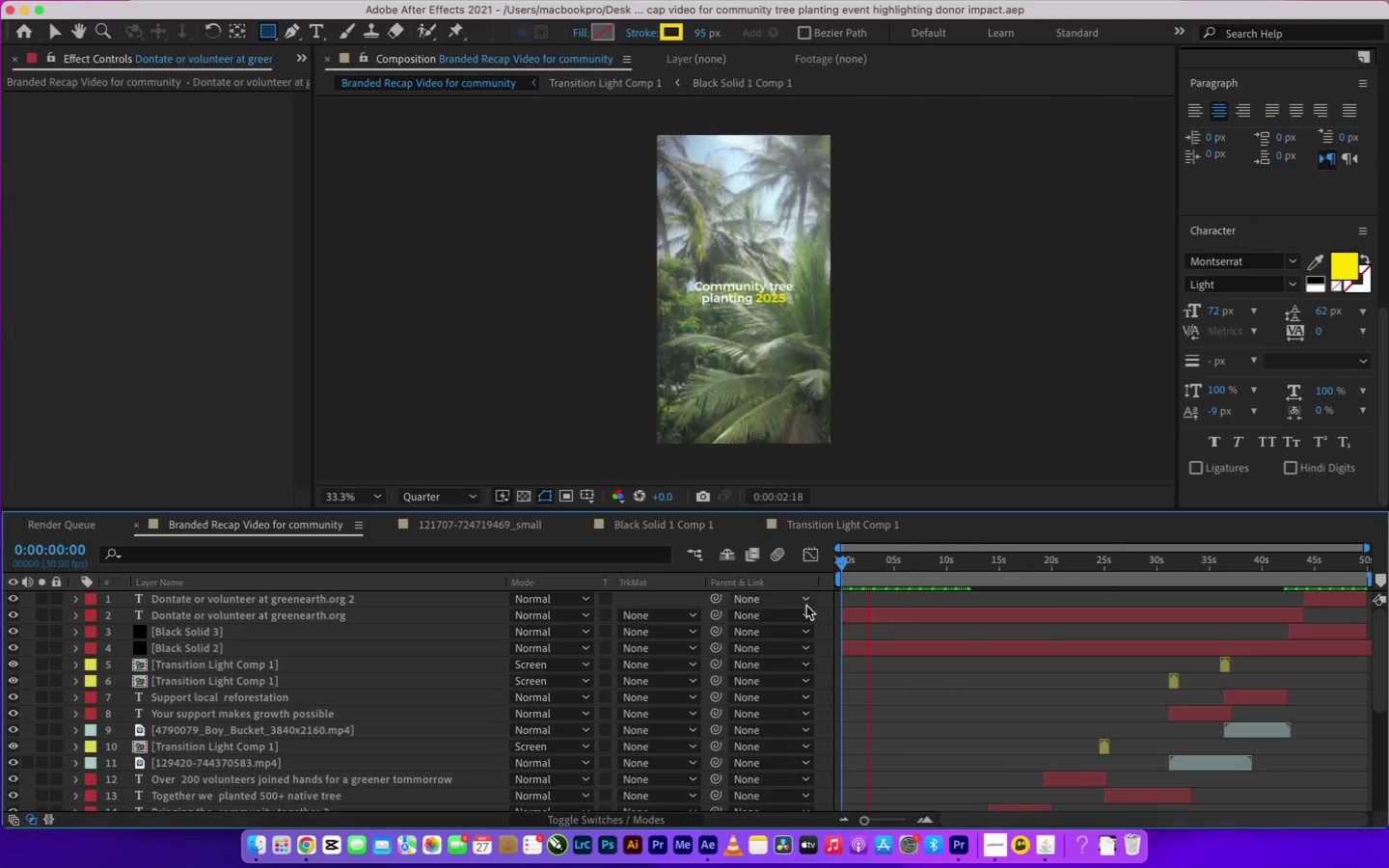 
key(Space)
 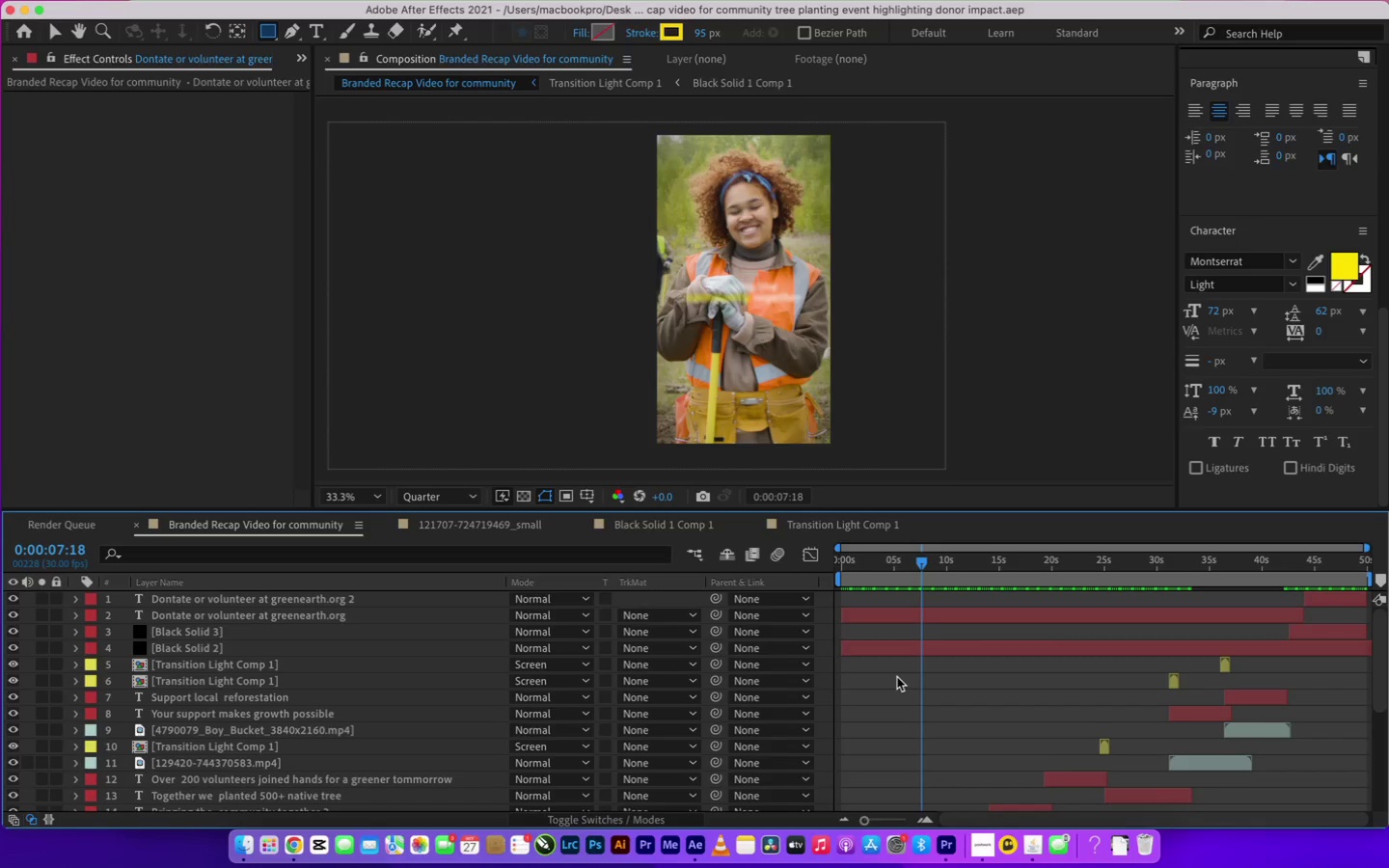 
wait(25.86)
 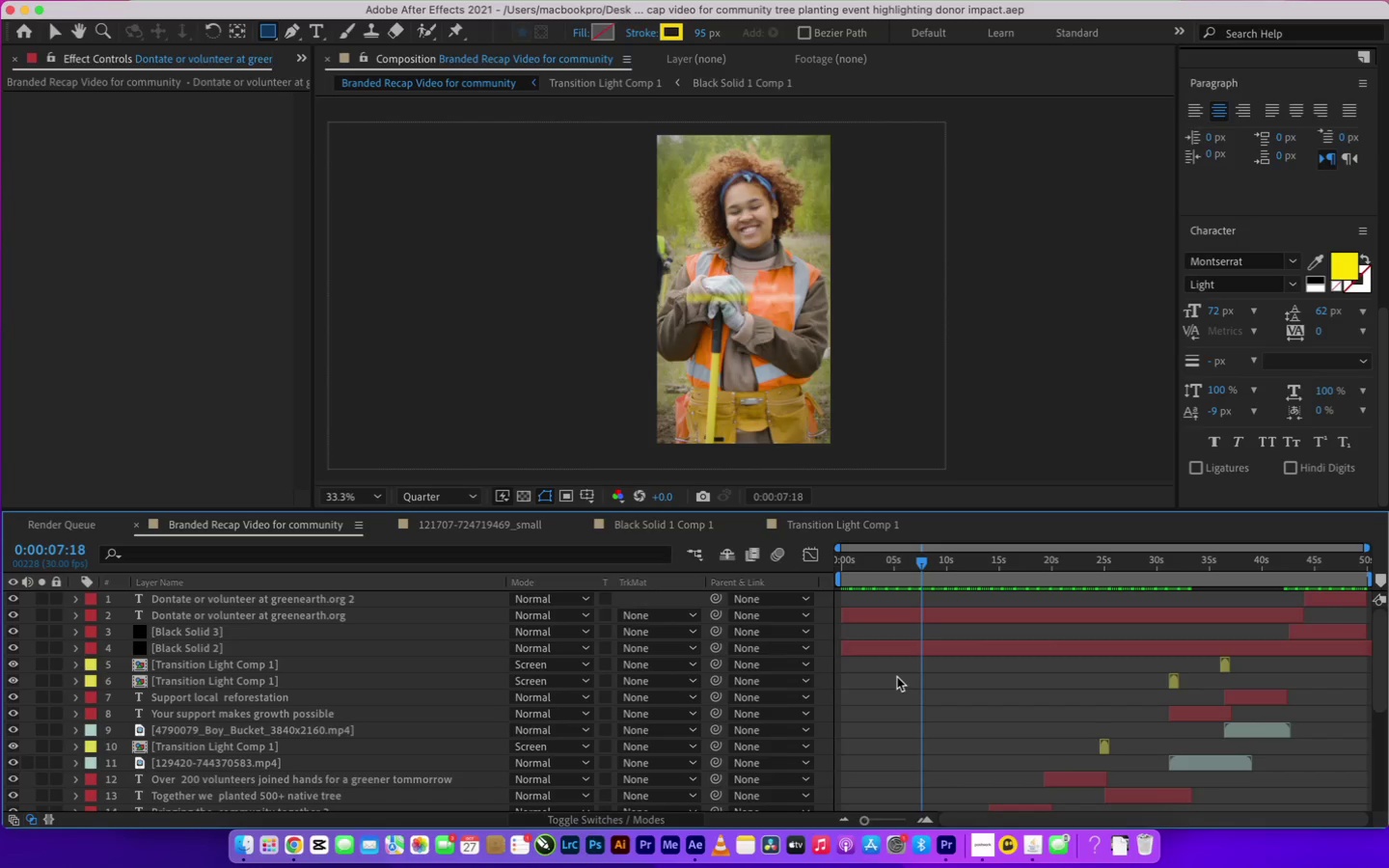 
key(Meta+CommandLeft)
 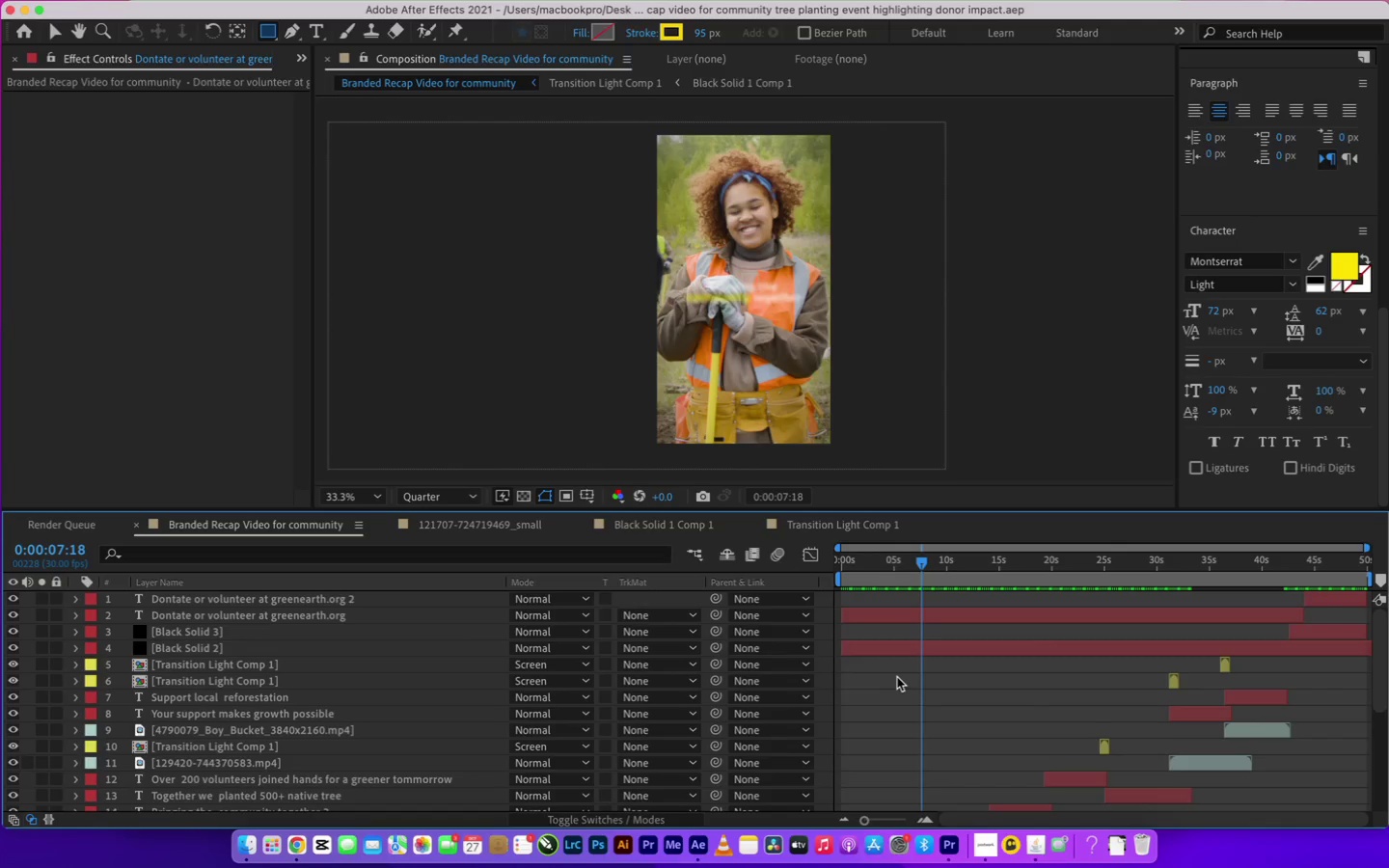 
key(Meta+S)
 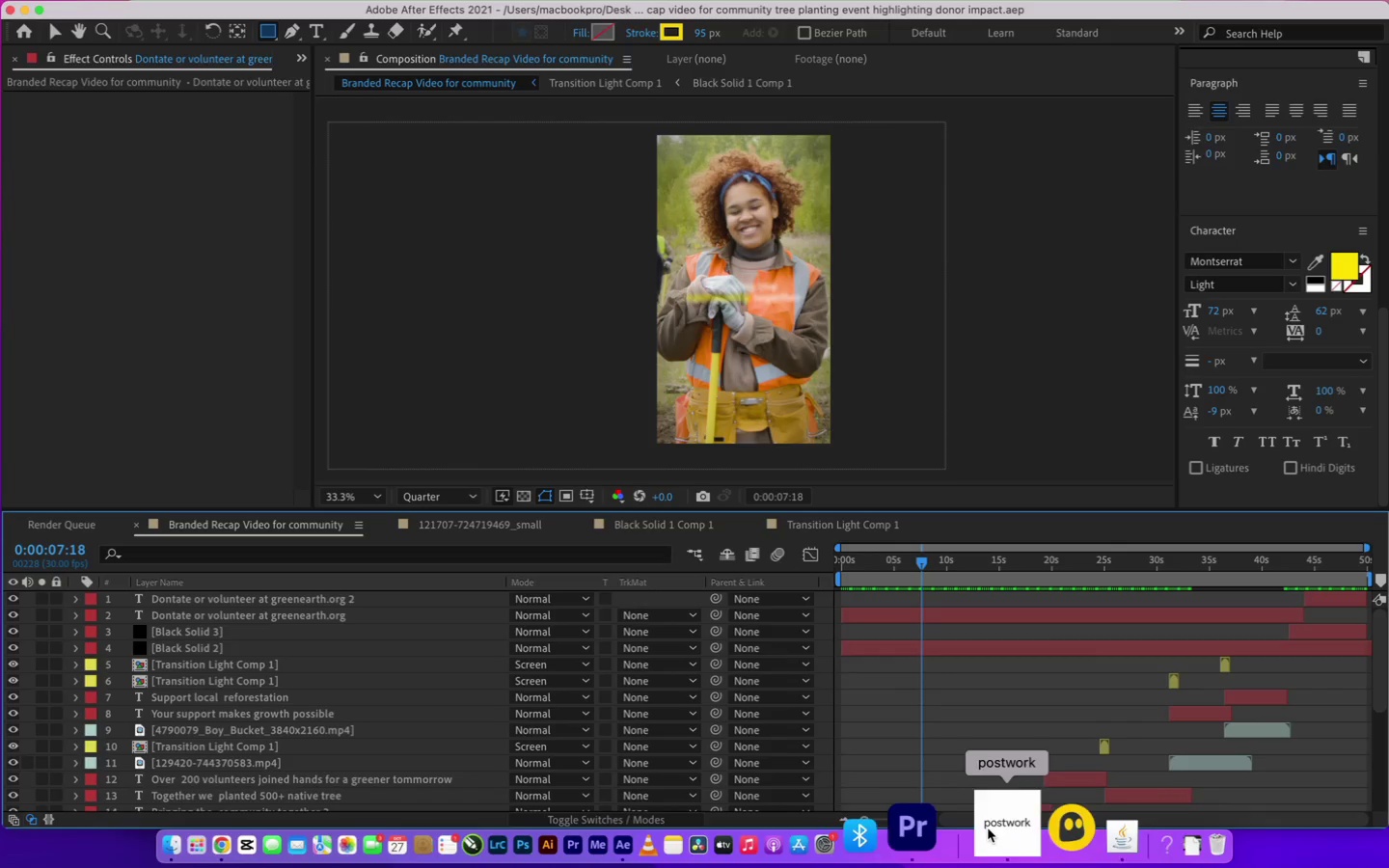 
wait(5.02)
 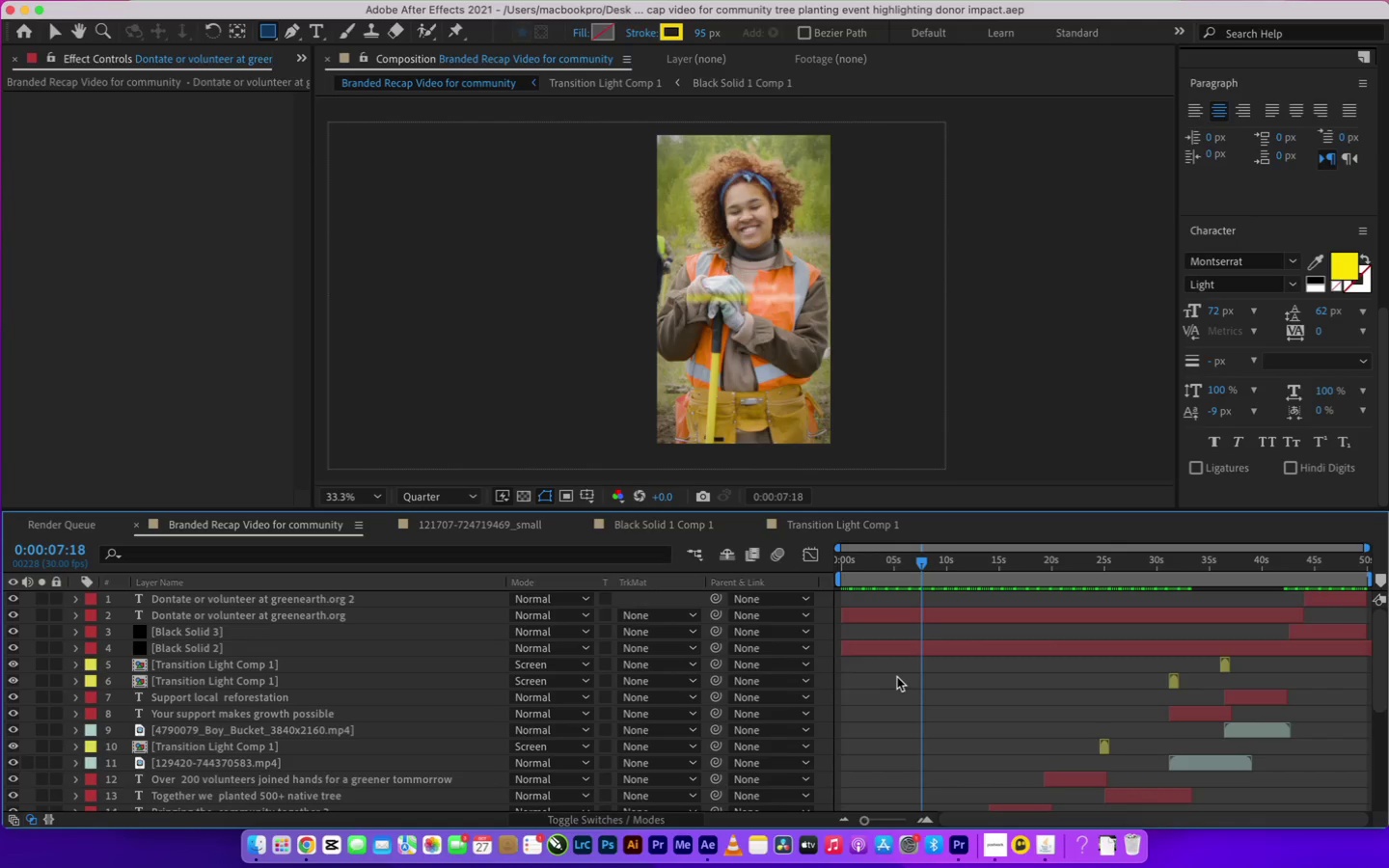 
left_click([995, 833])